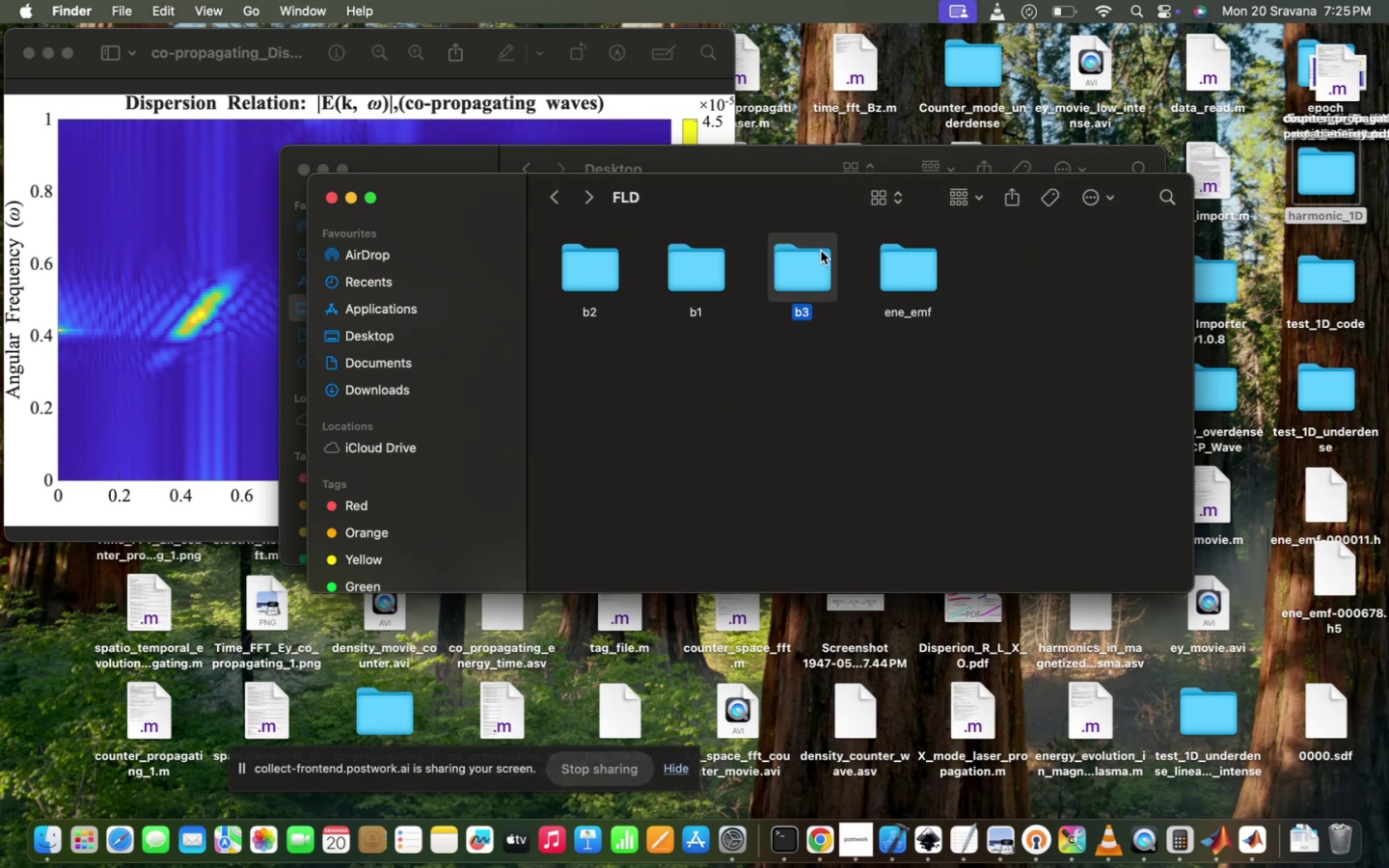 
double_click([821, 251])
 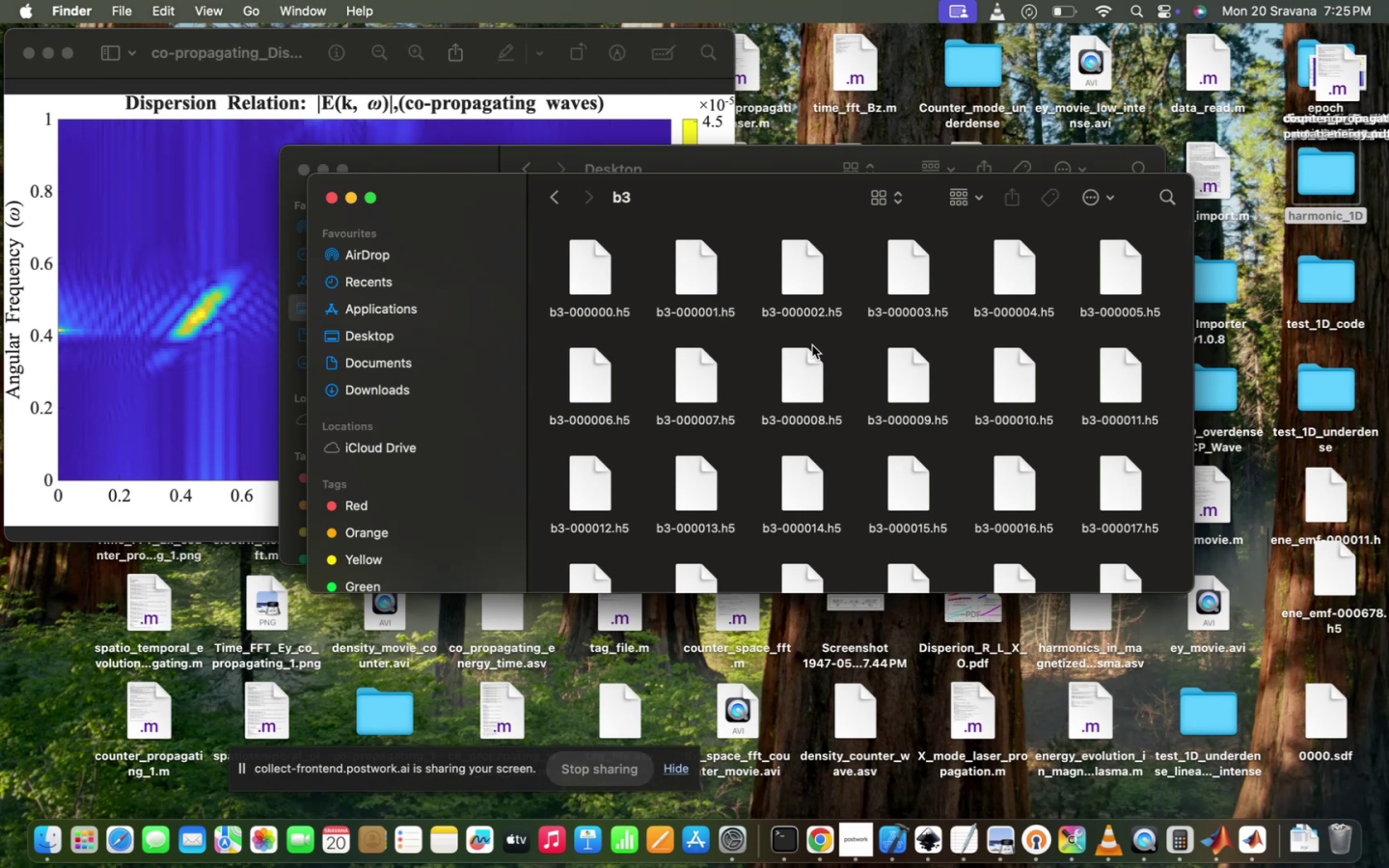 
scroll: coordinate [812, 345], scroll_direction: down, amount: 1262.0
 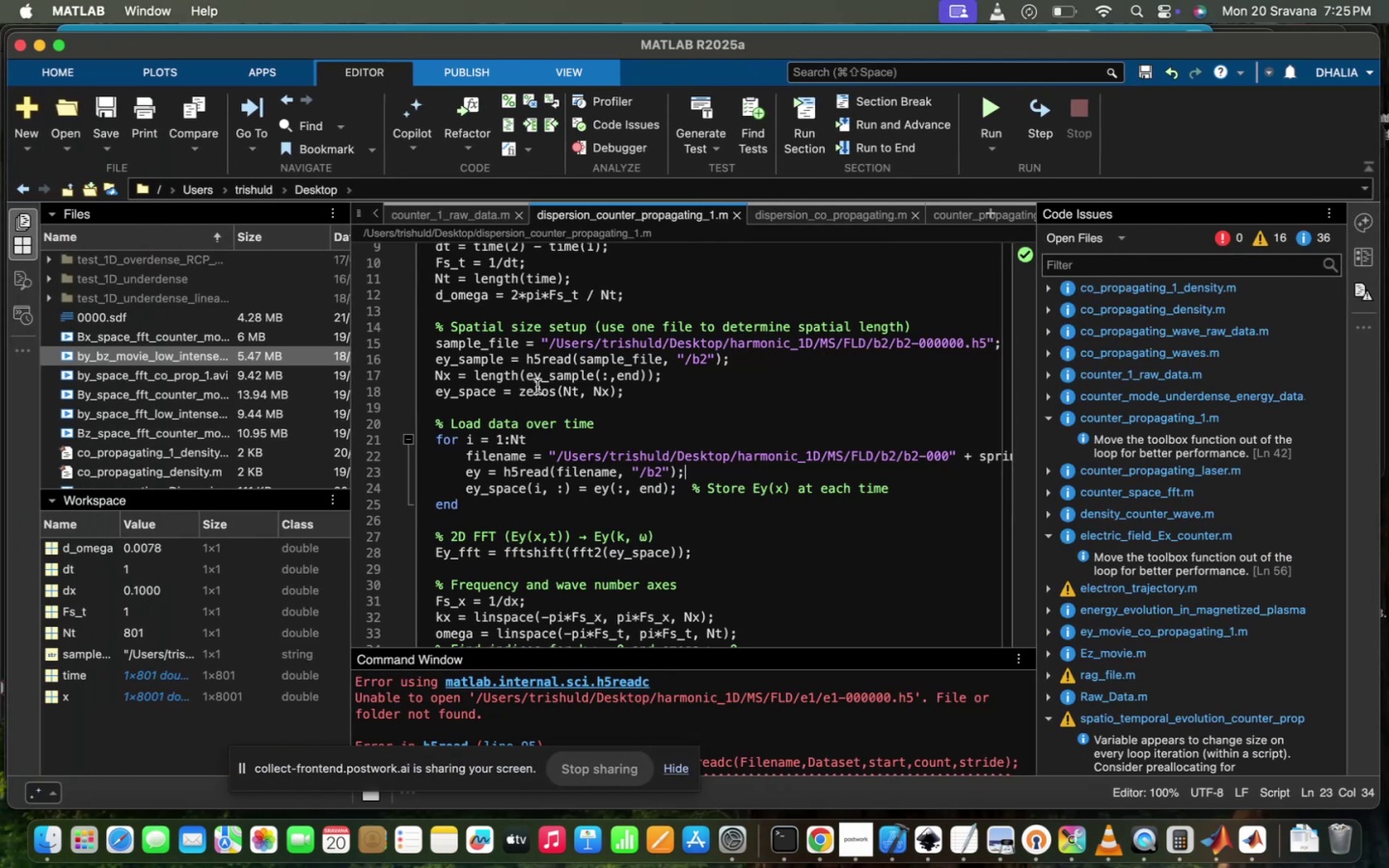 
scroll: coordinate [628, 316], scroll_direction: up, amount: 17.0
 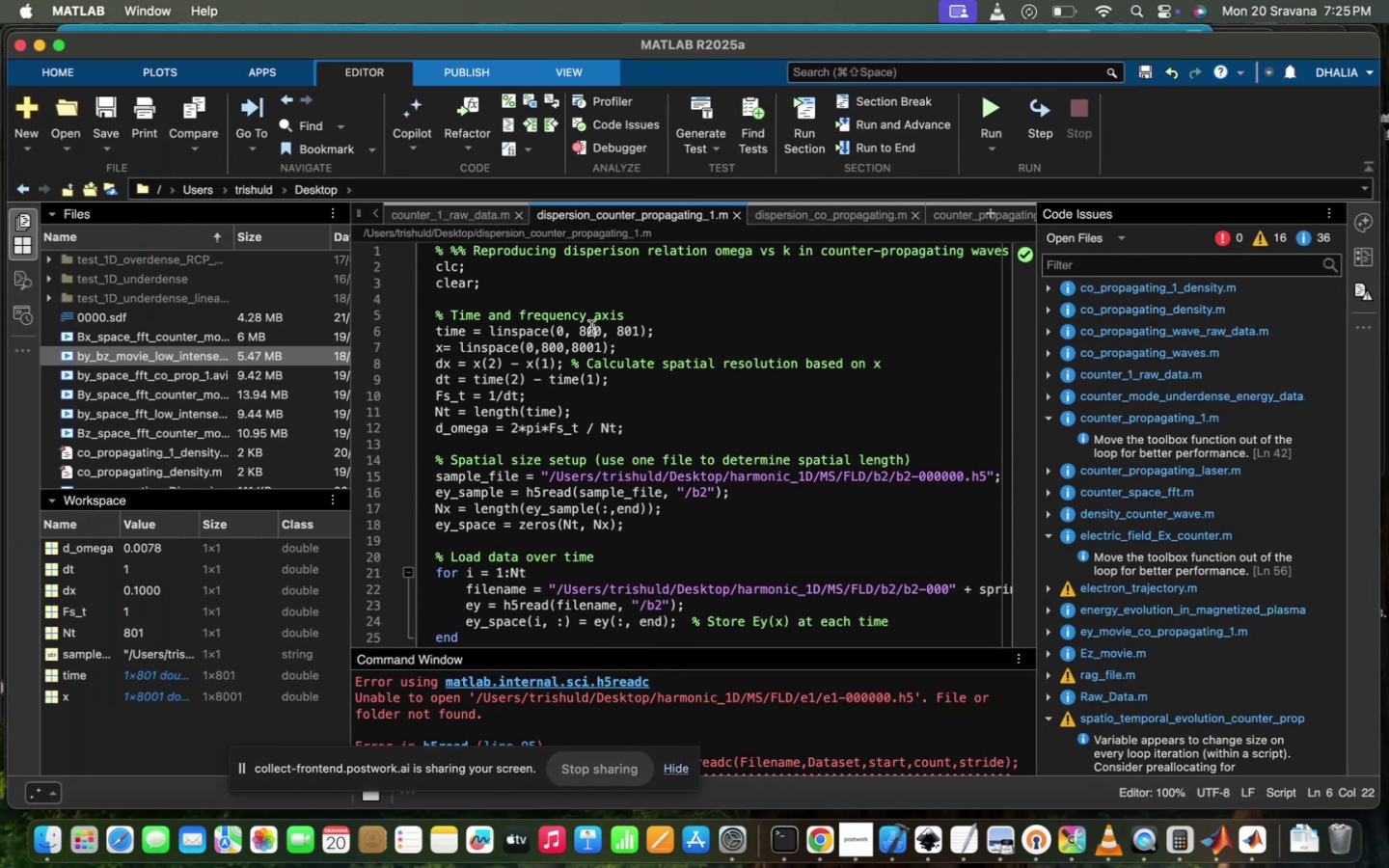 
key(ArrowLeft)
 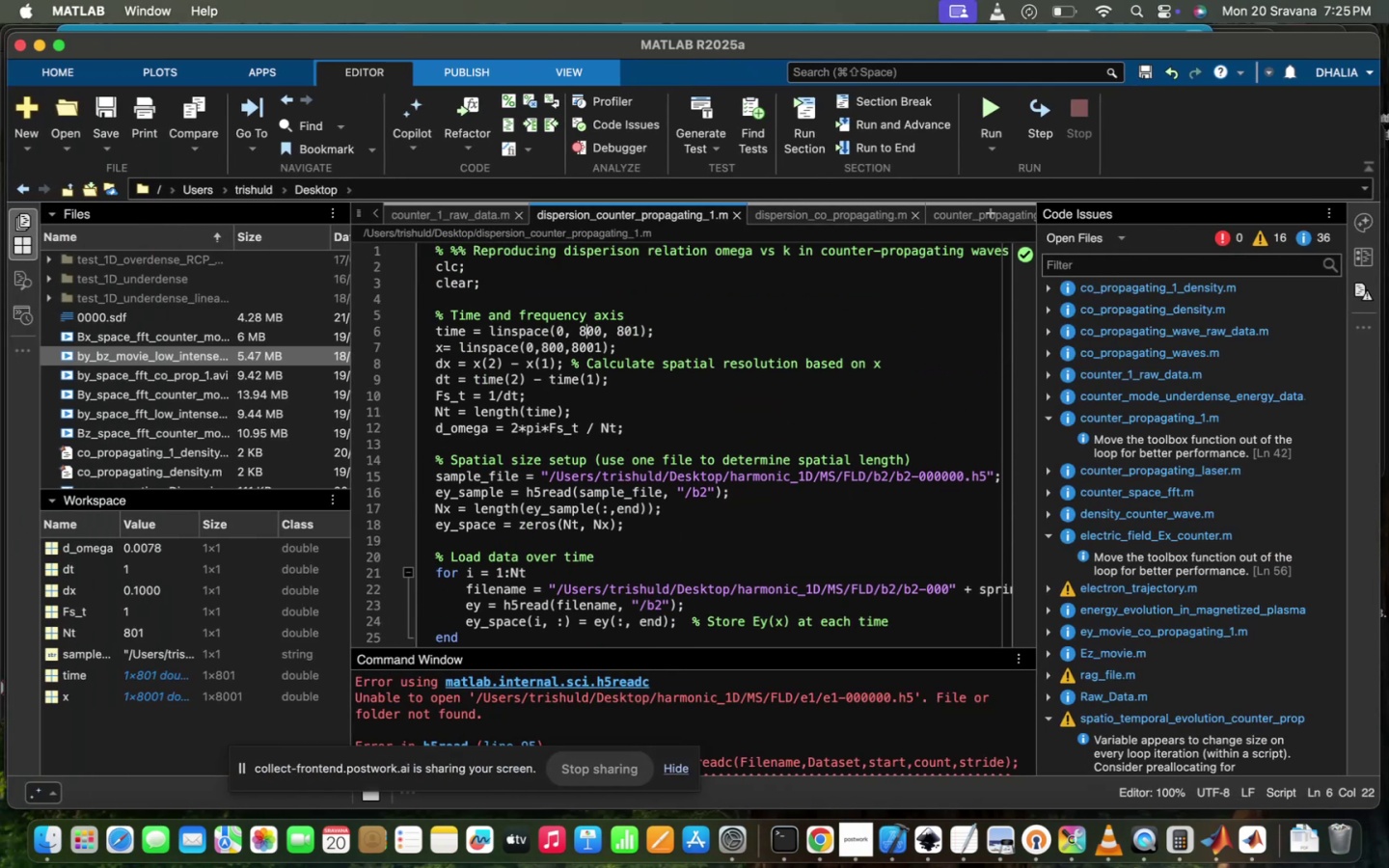 
key(Backspace)
 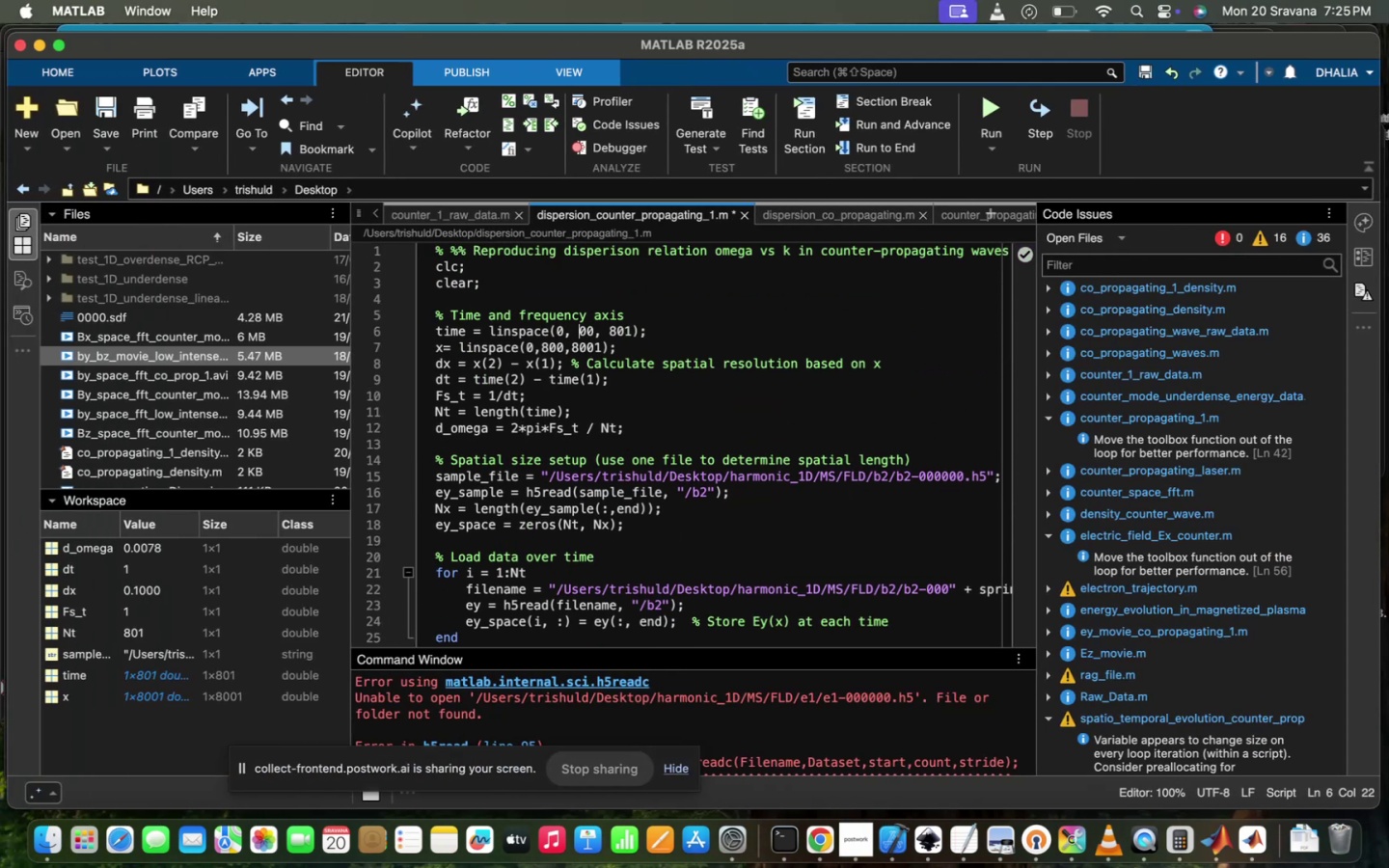 
key(7)
 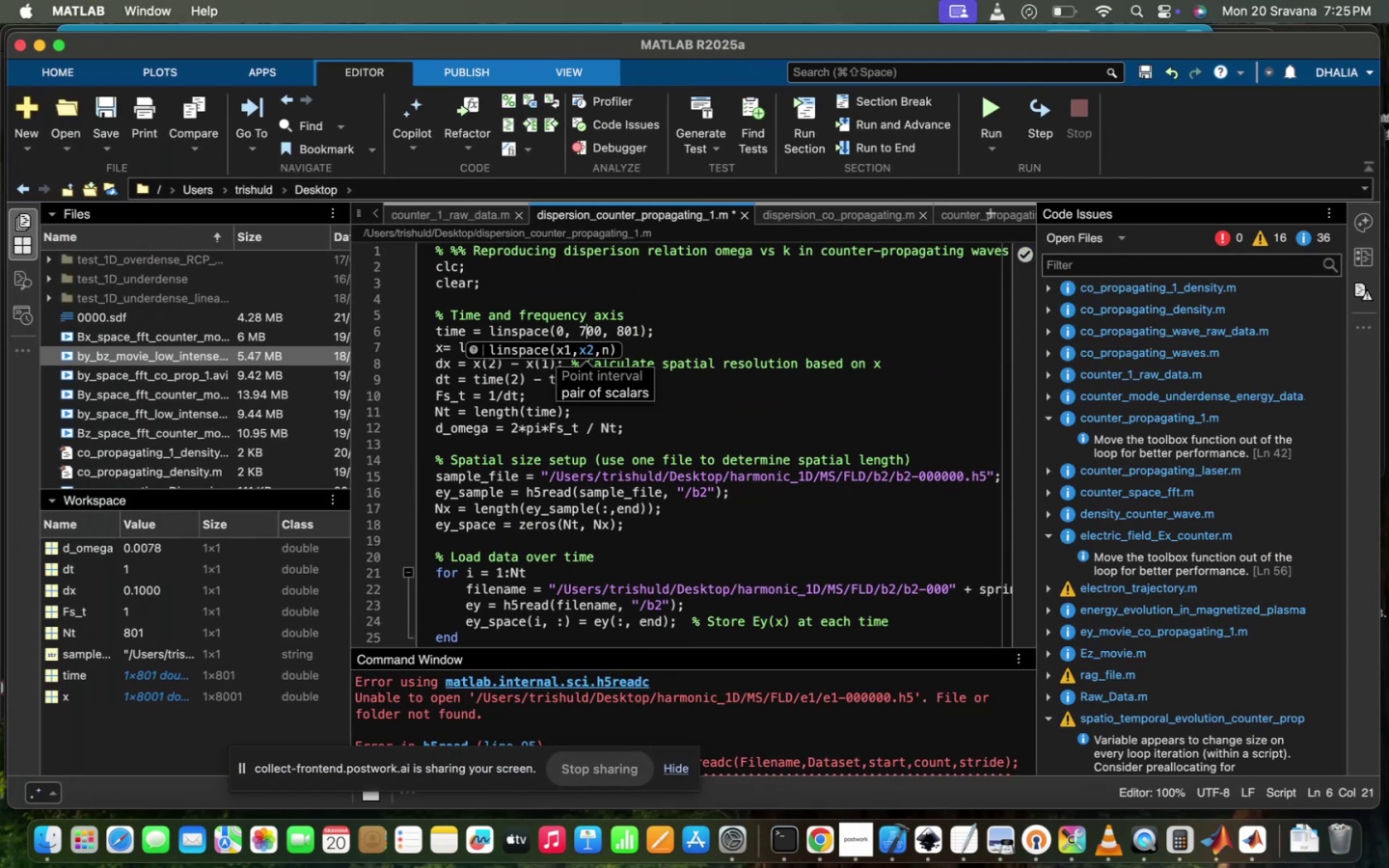 
key(Backspace)
 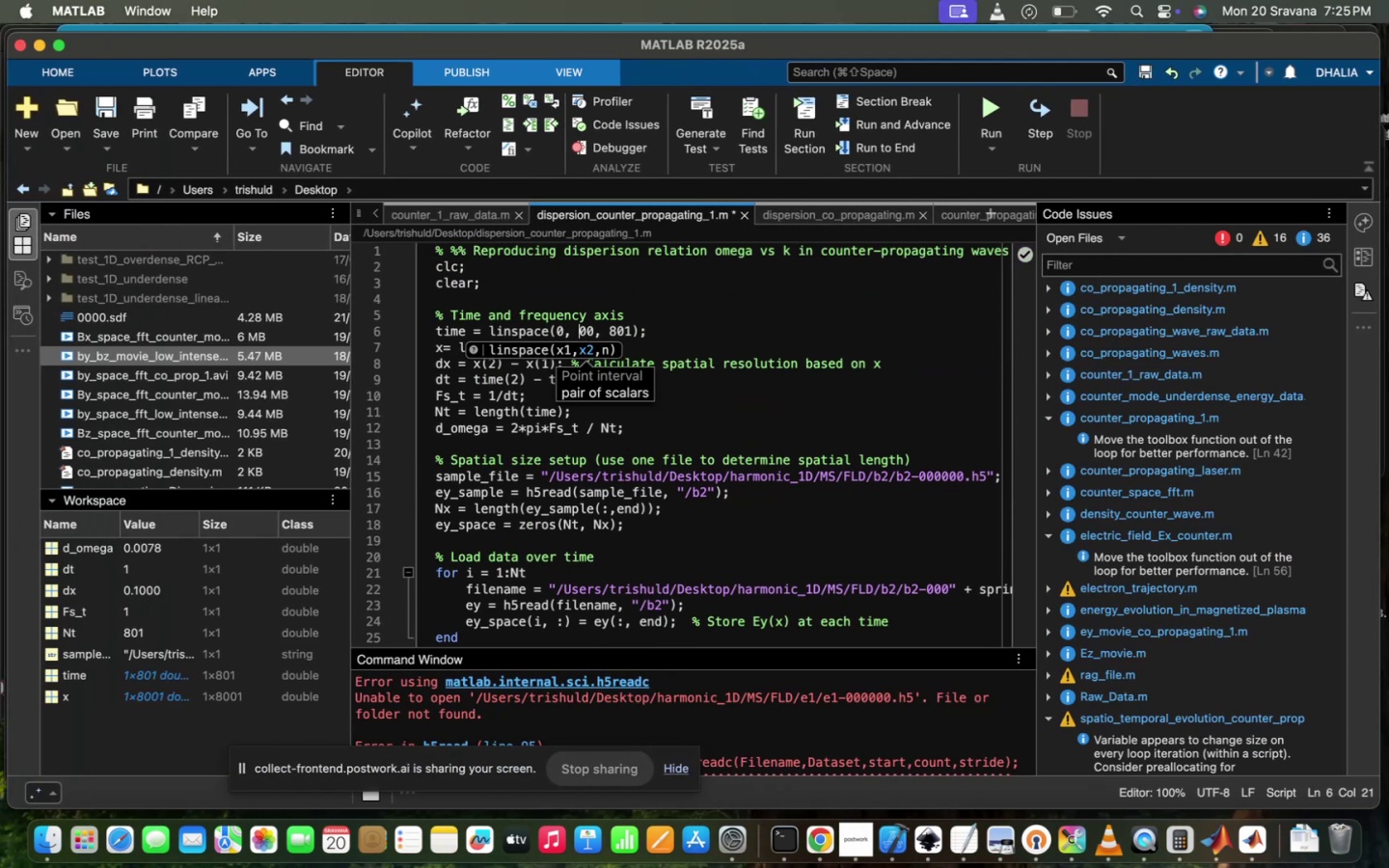 
key(6)
 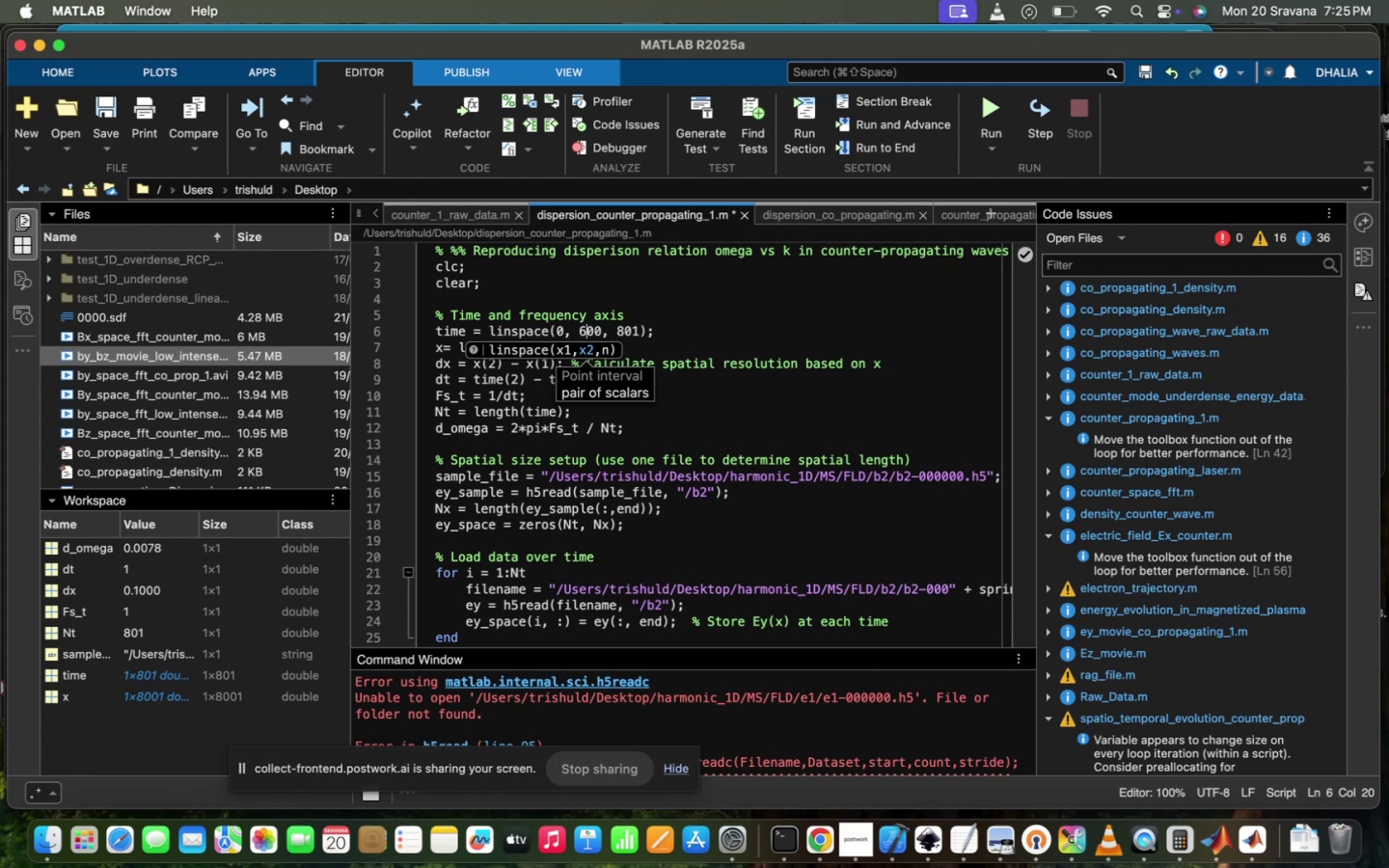 
key(ArrowRight)
 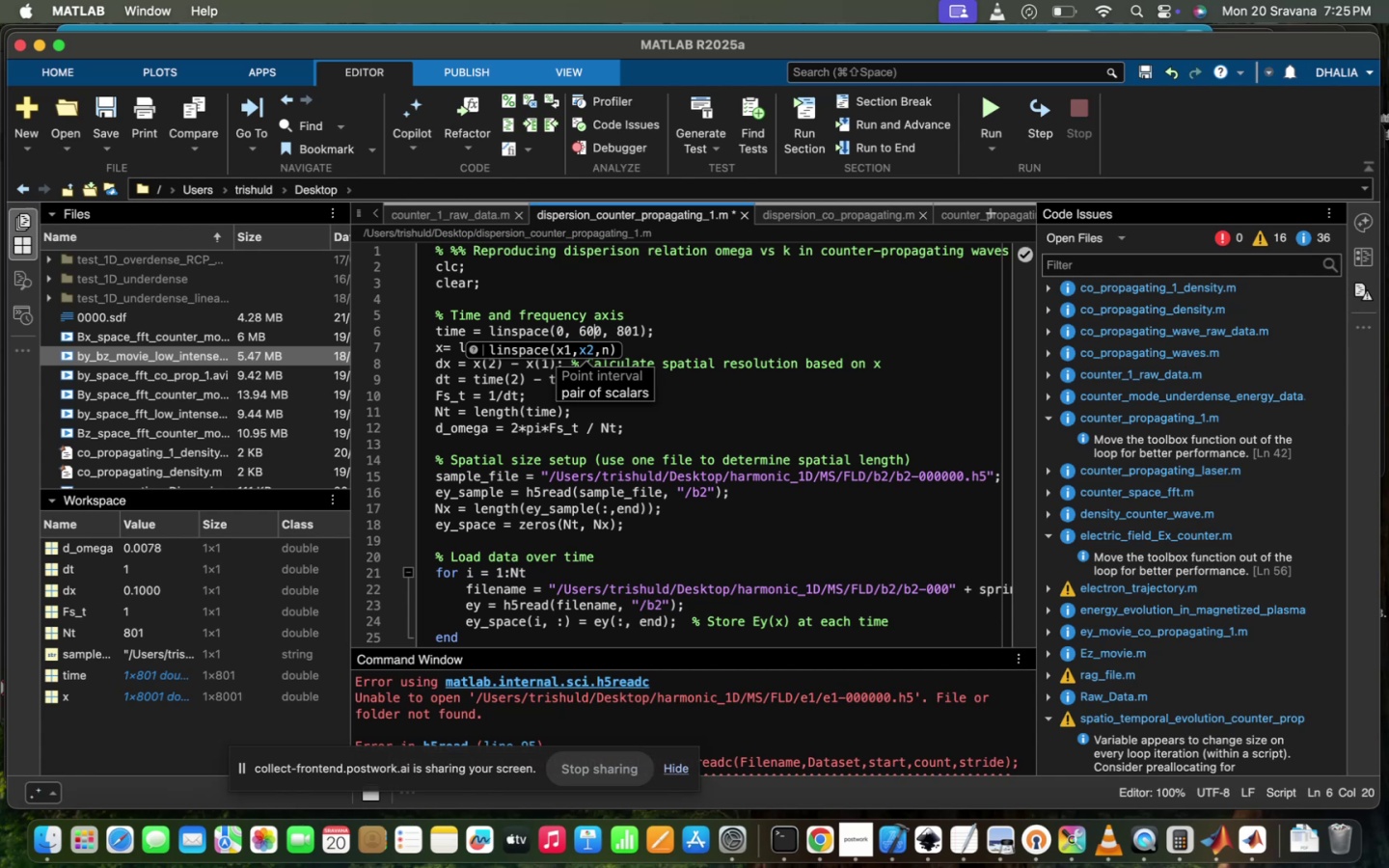 
key(ArrowRight)
 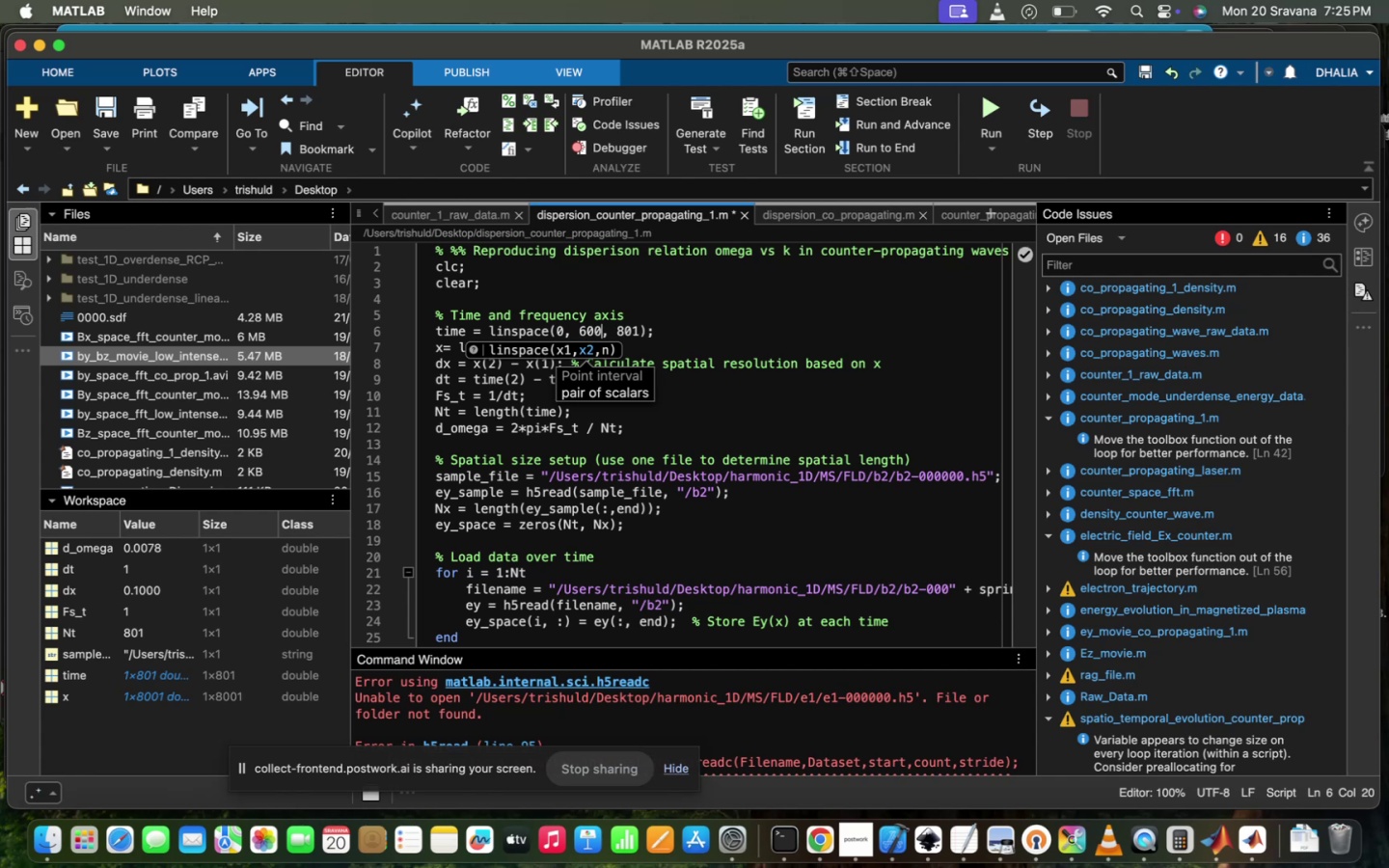 
key(ArrowRight)
 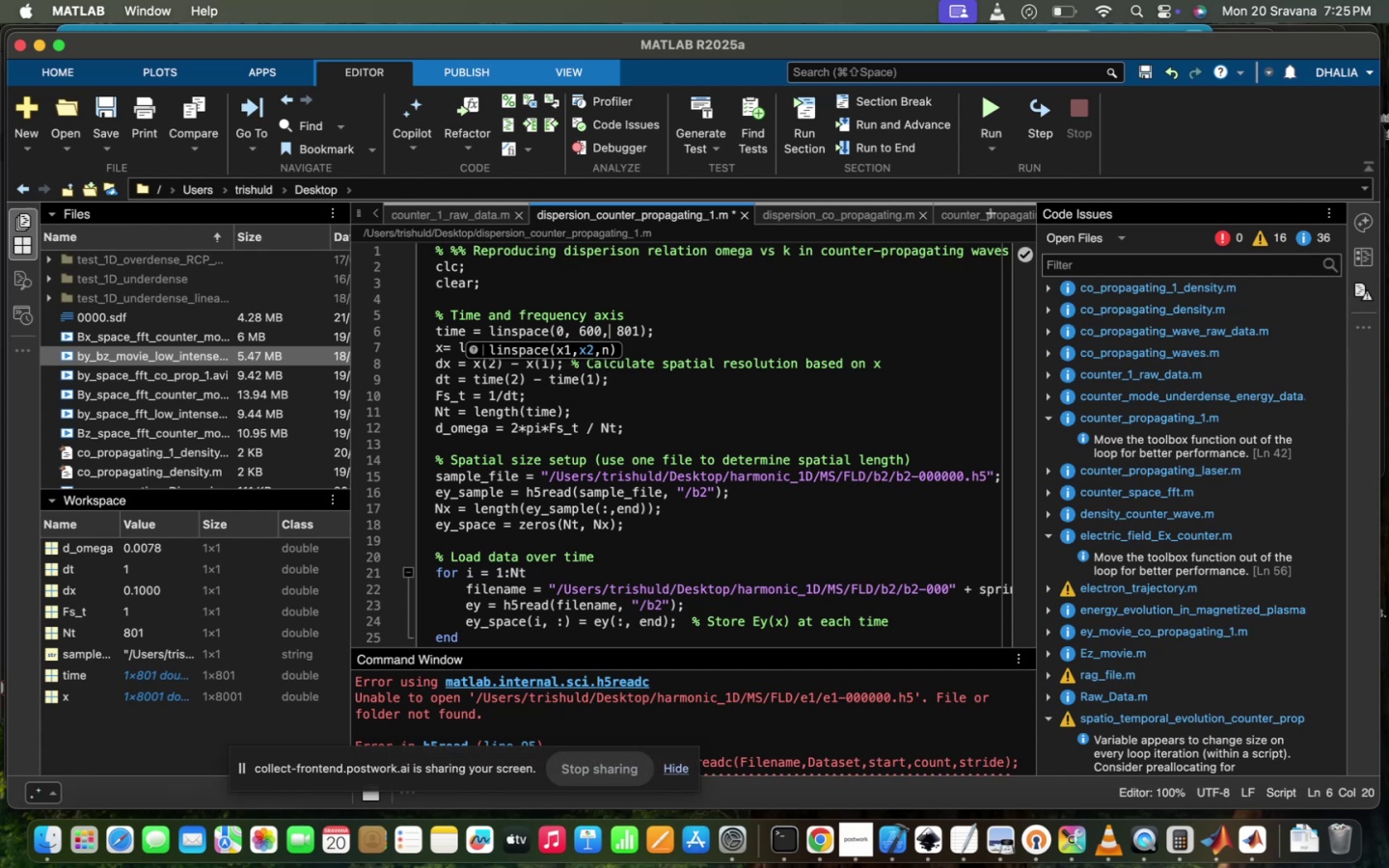 
key(ArrowRight)
 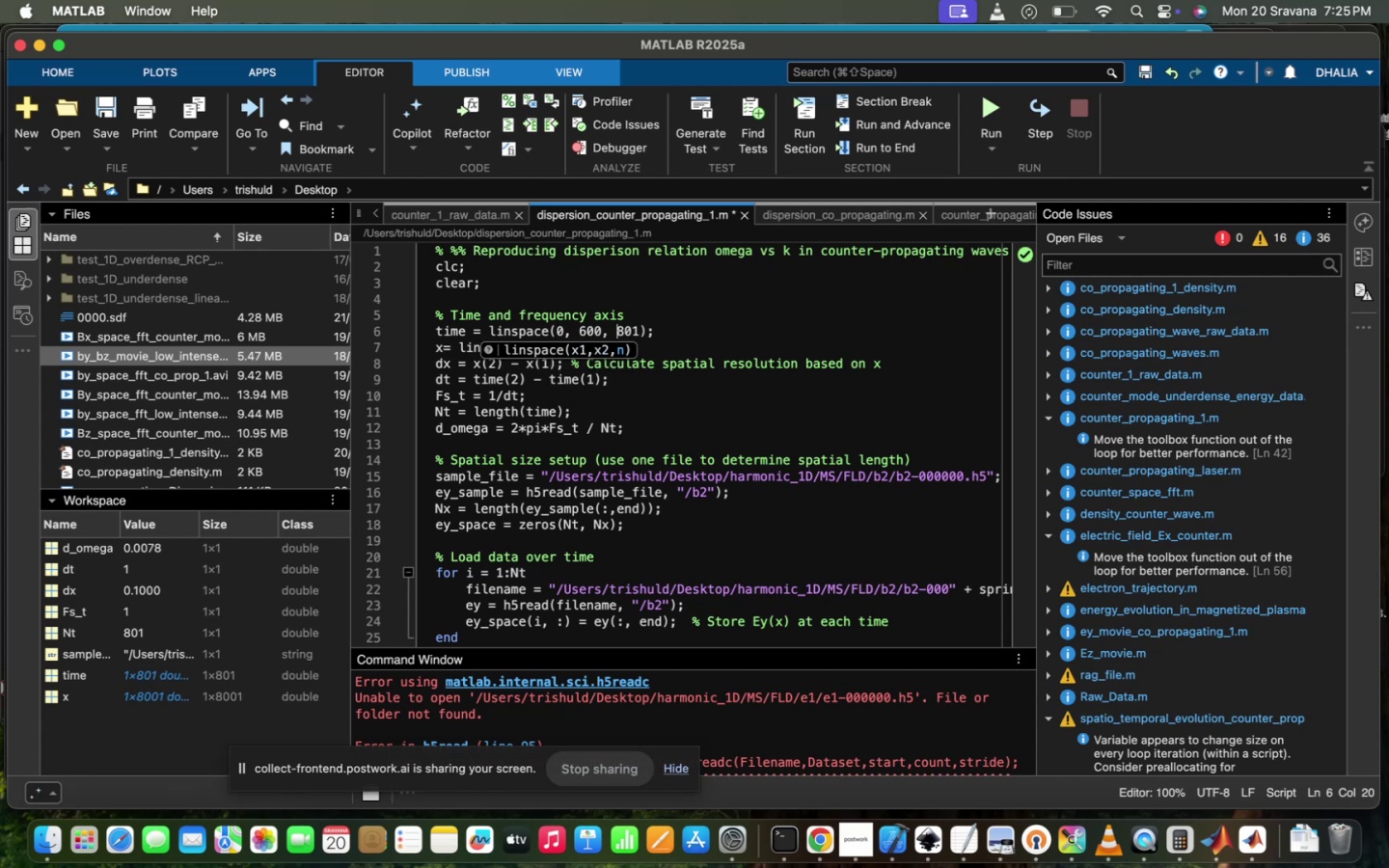 
key(ArrowRight)
 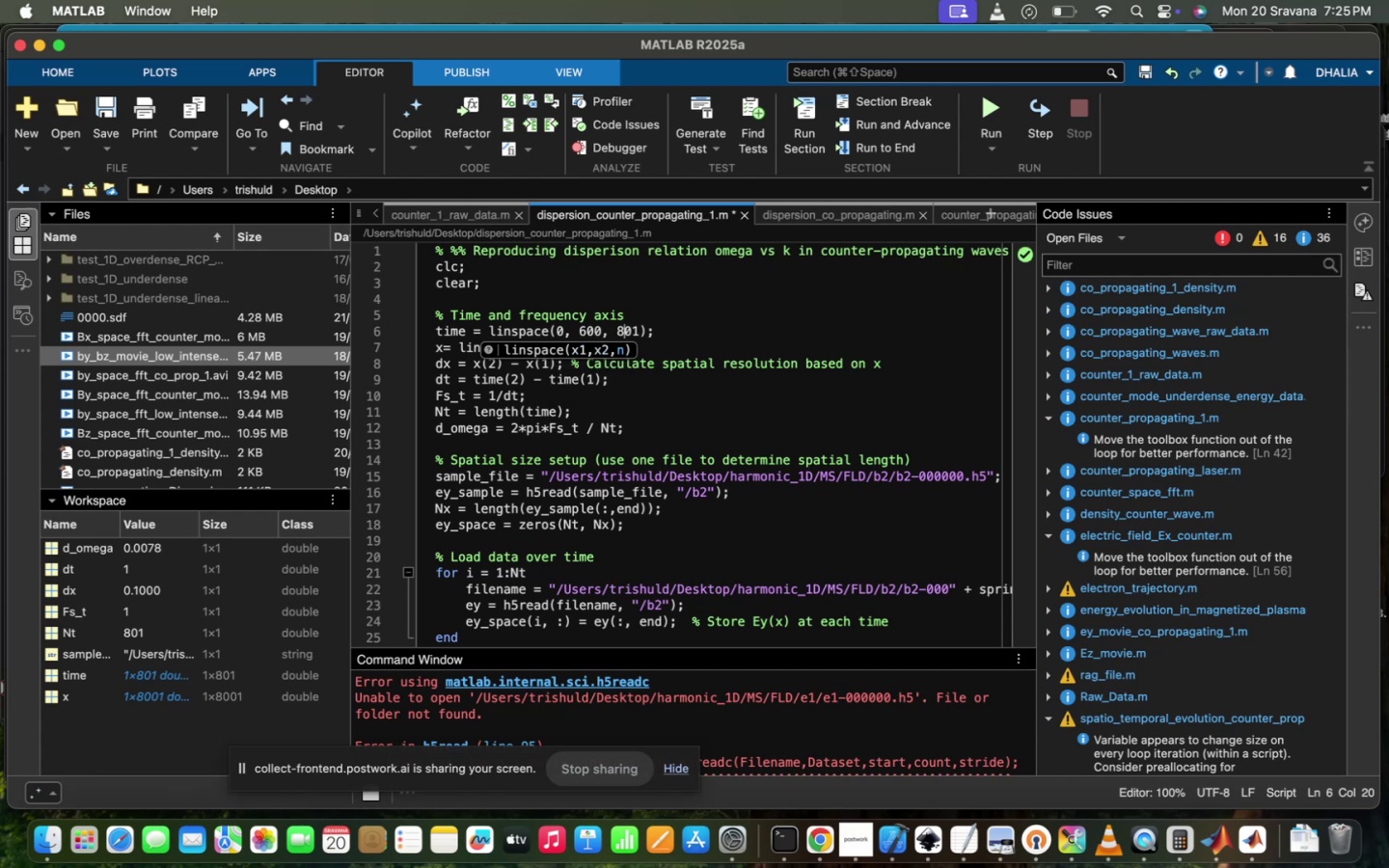 
key(Backspace)
 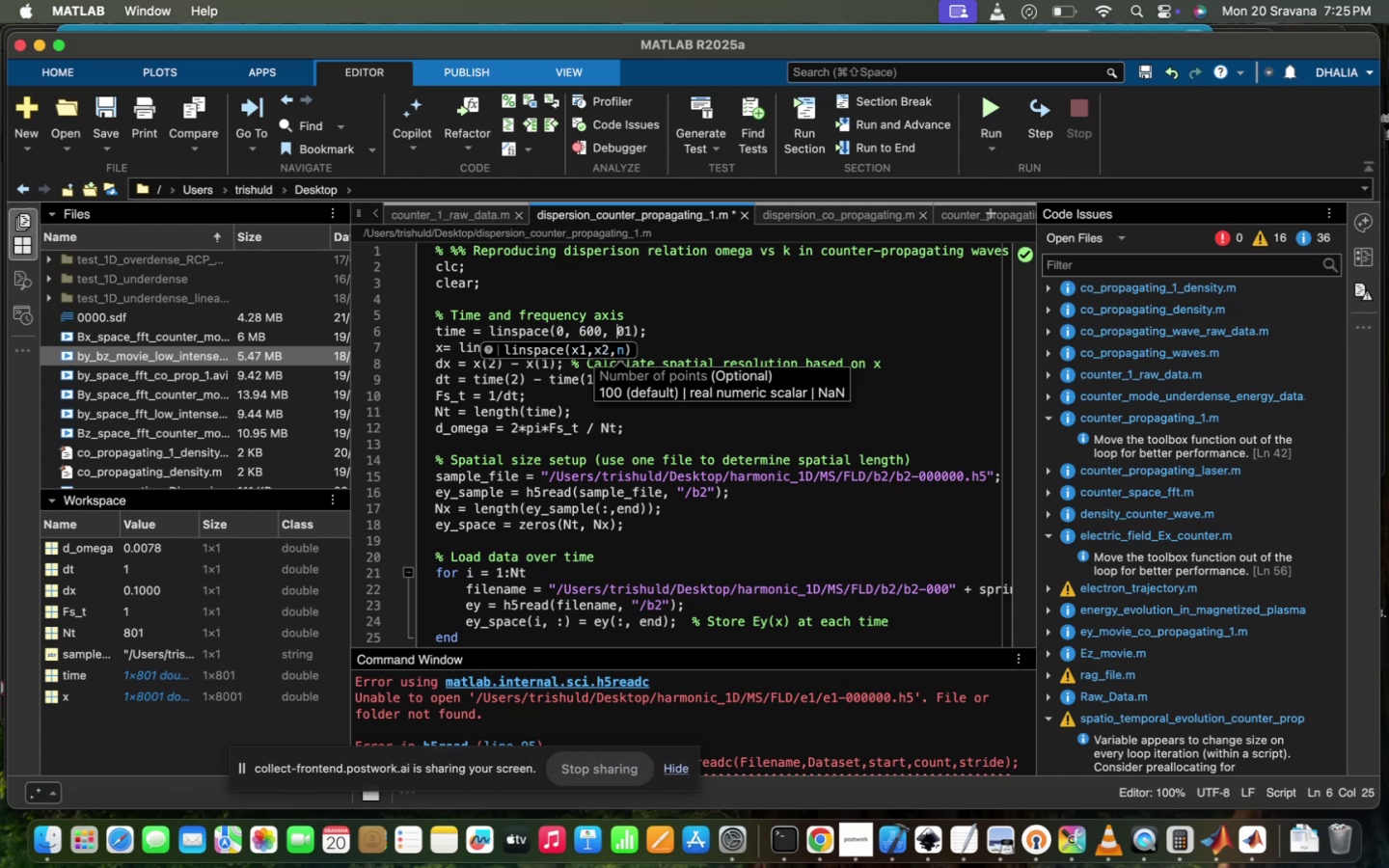 
key(6)
 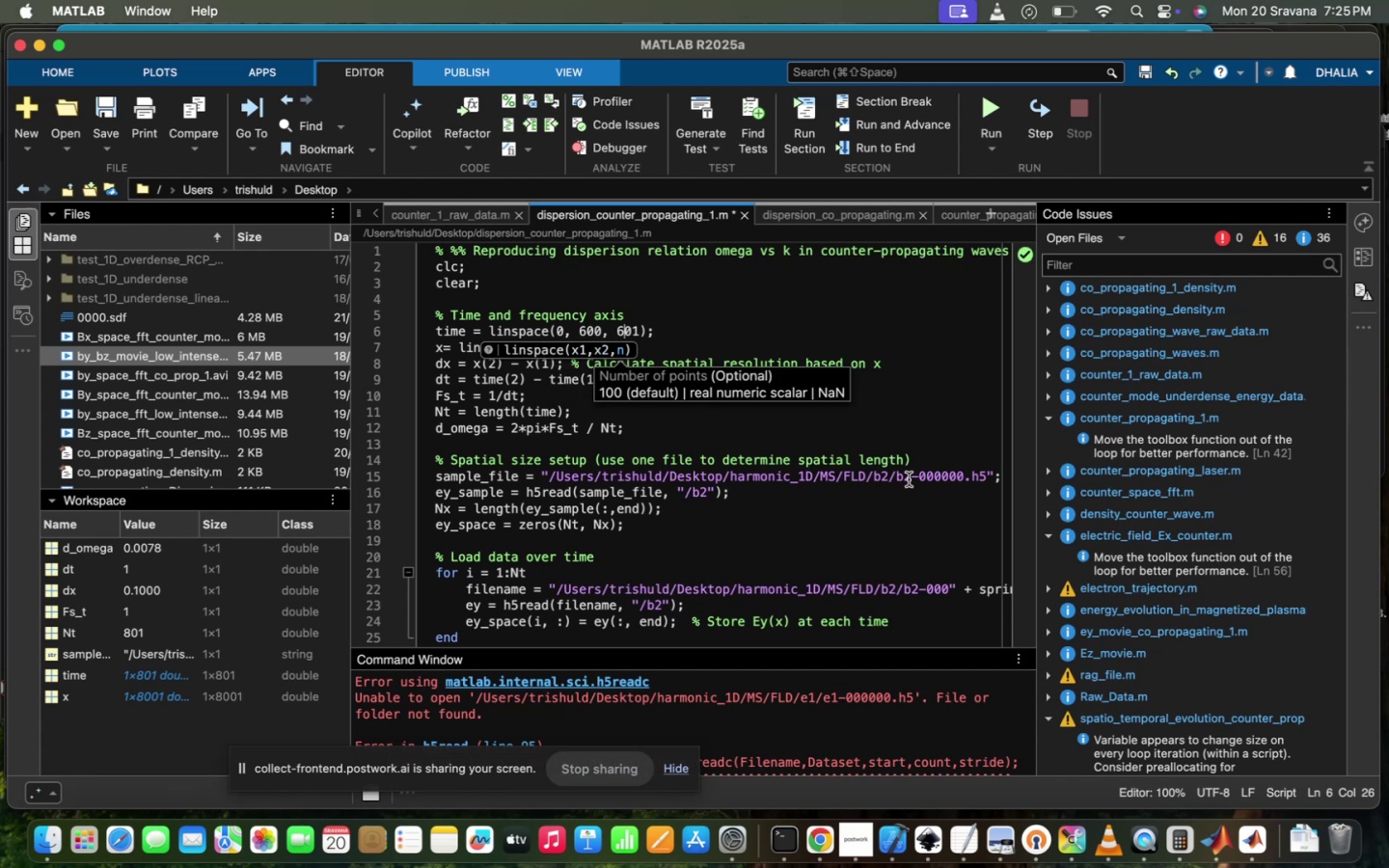 
key(Backspace)
 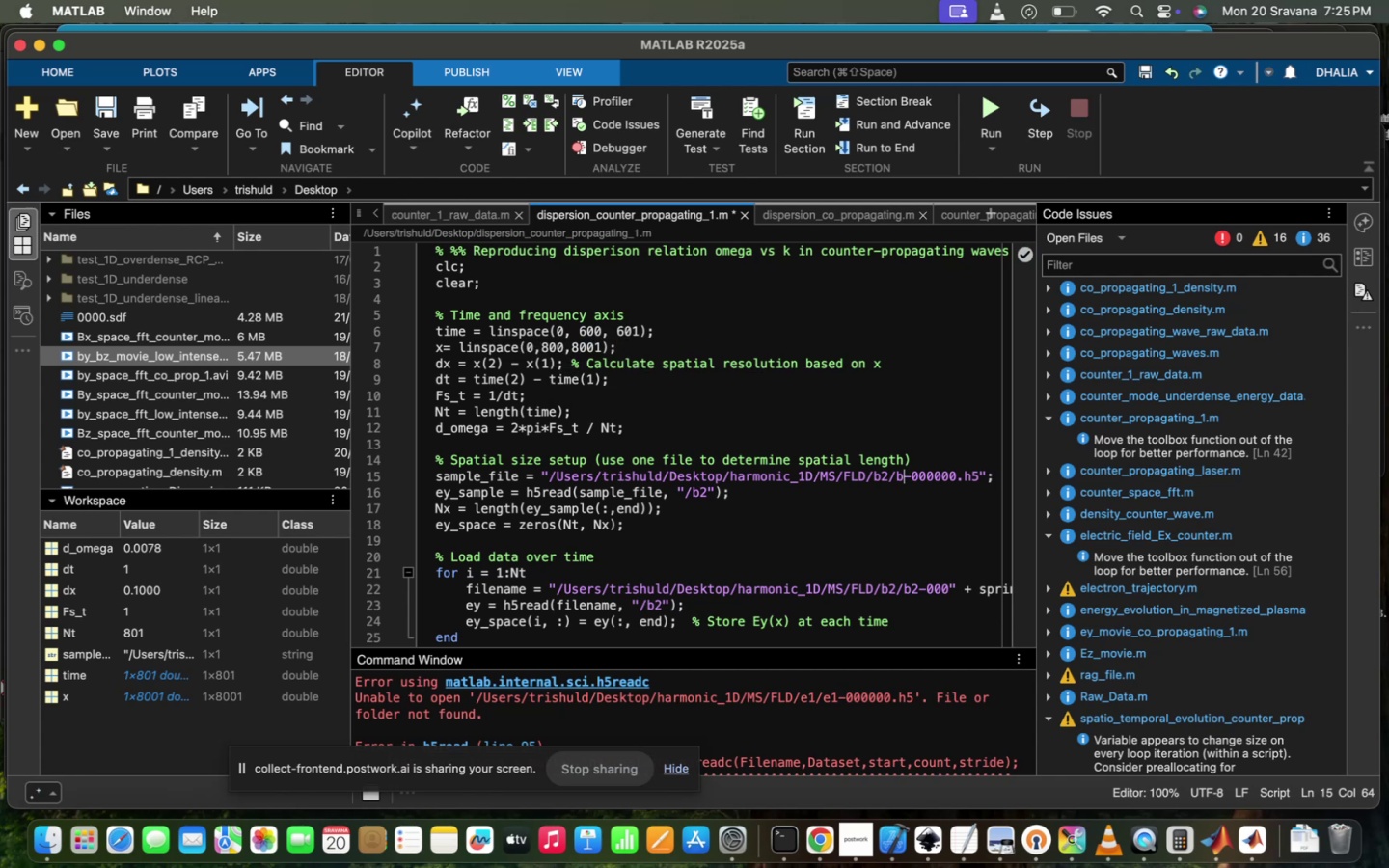 
key(3)
 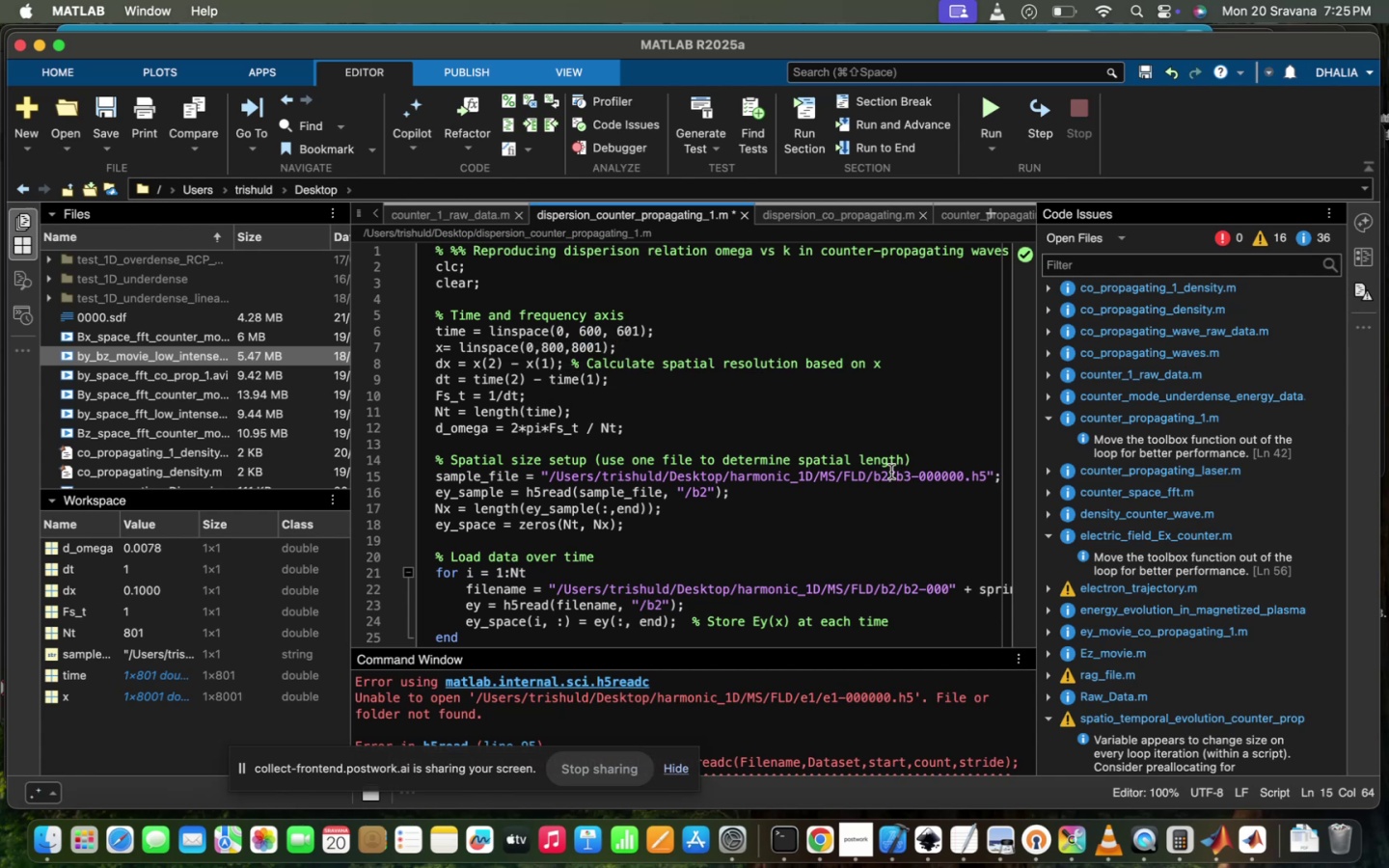 
left_click([886, 473])
 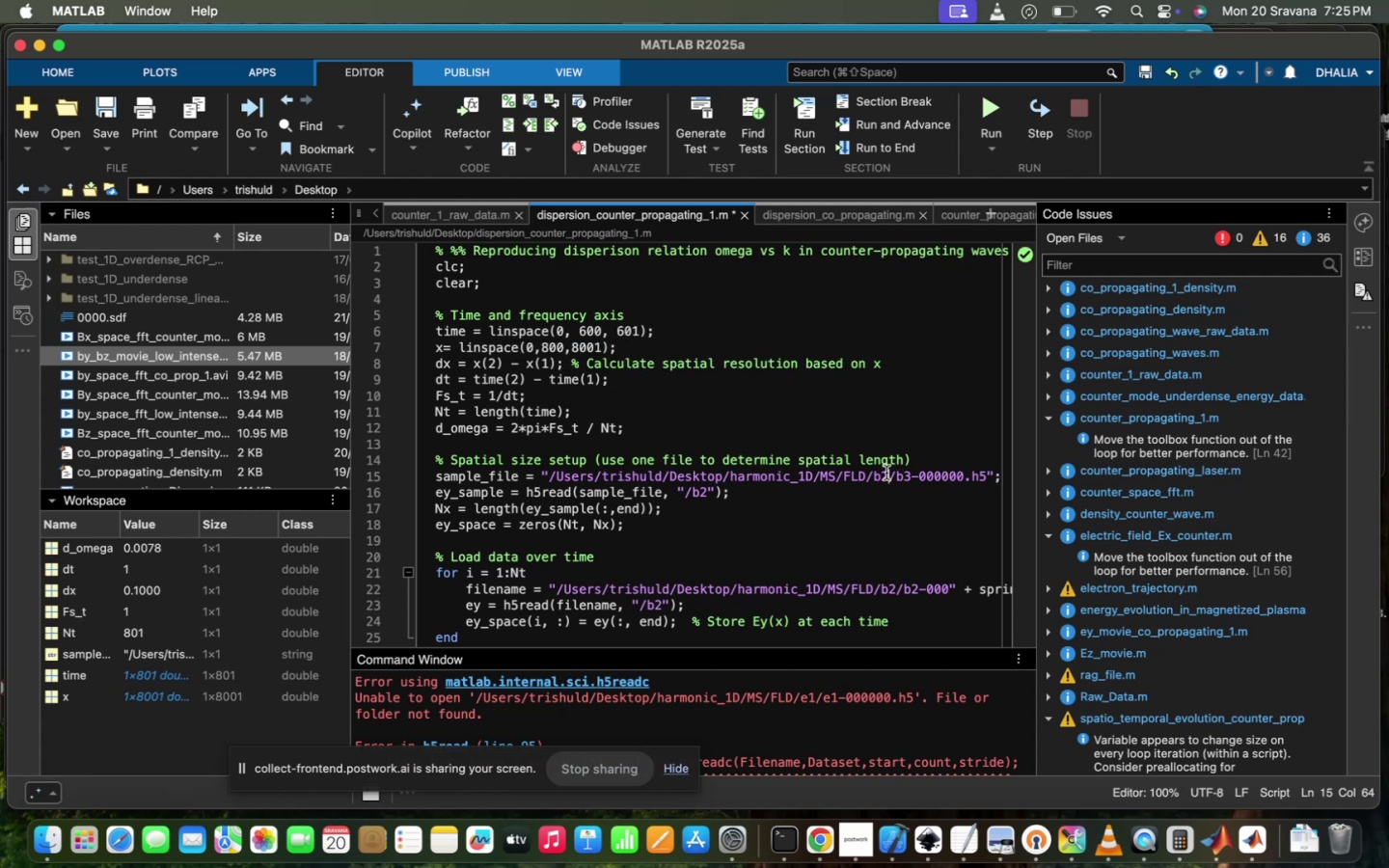 
key(Backspace)
 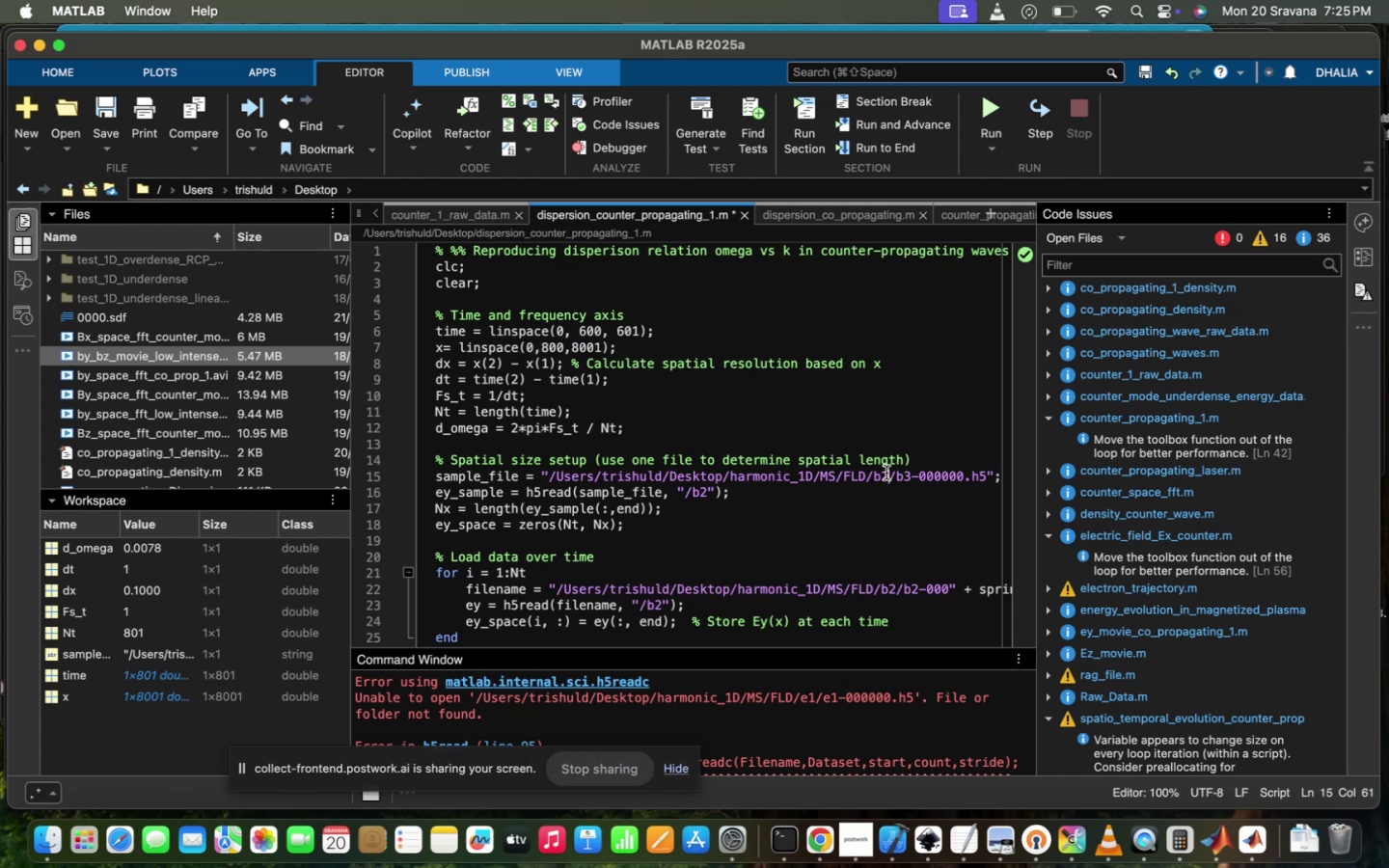 
key(3)
 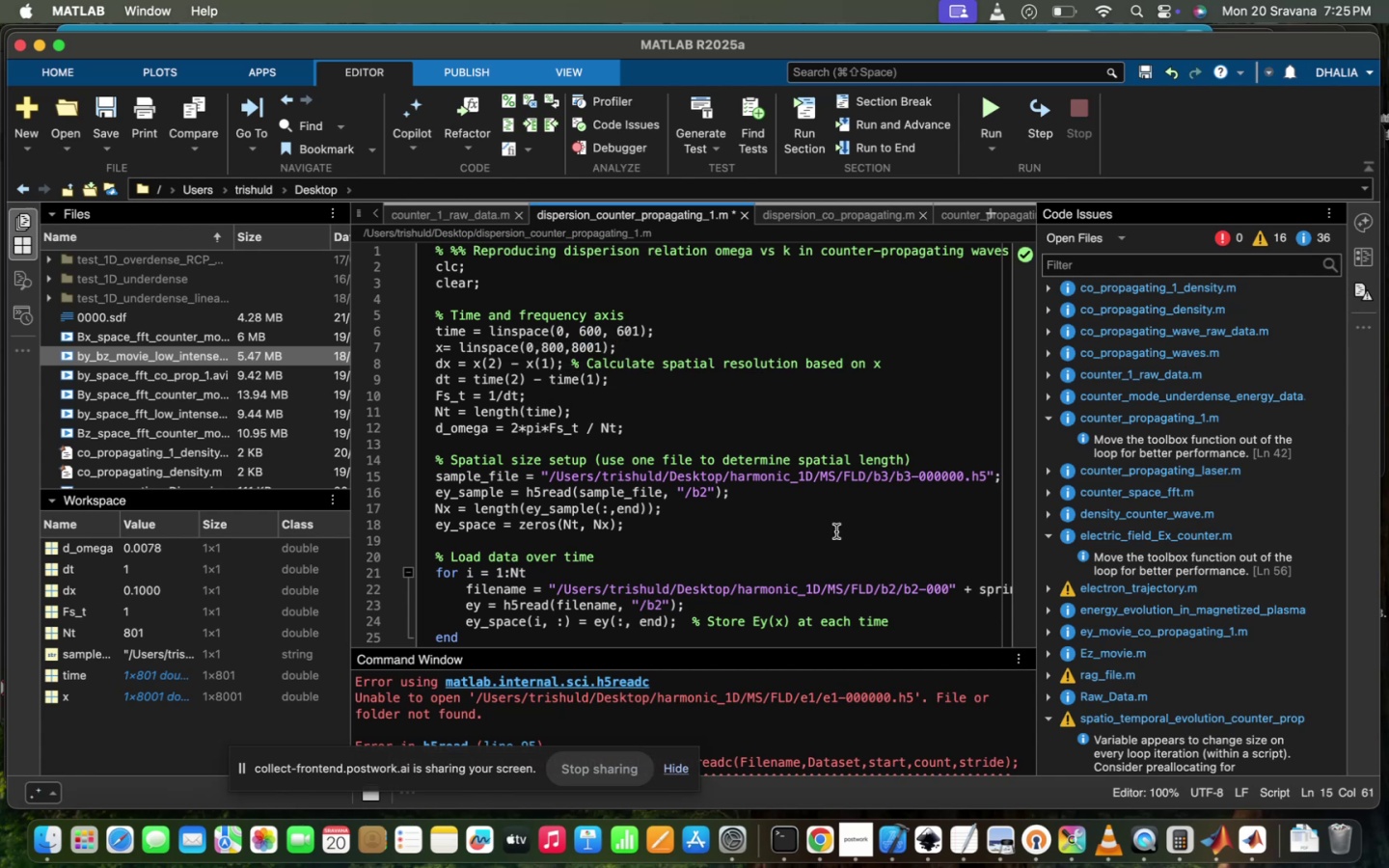 
scroll: coordinate [802, 550], scroll_direction: down, amount: 12.0
 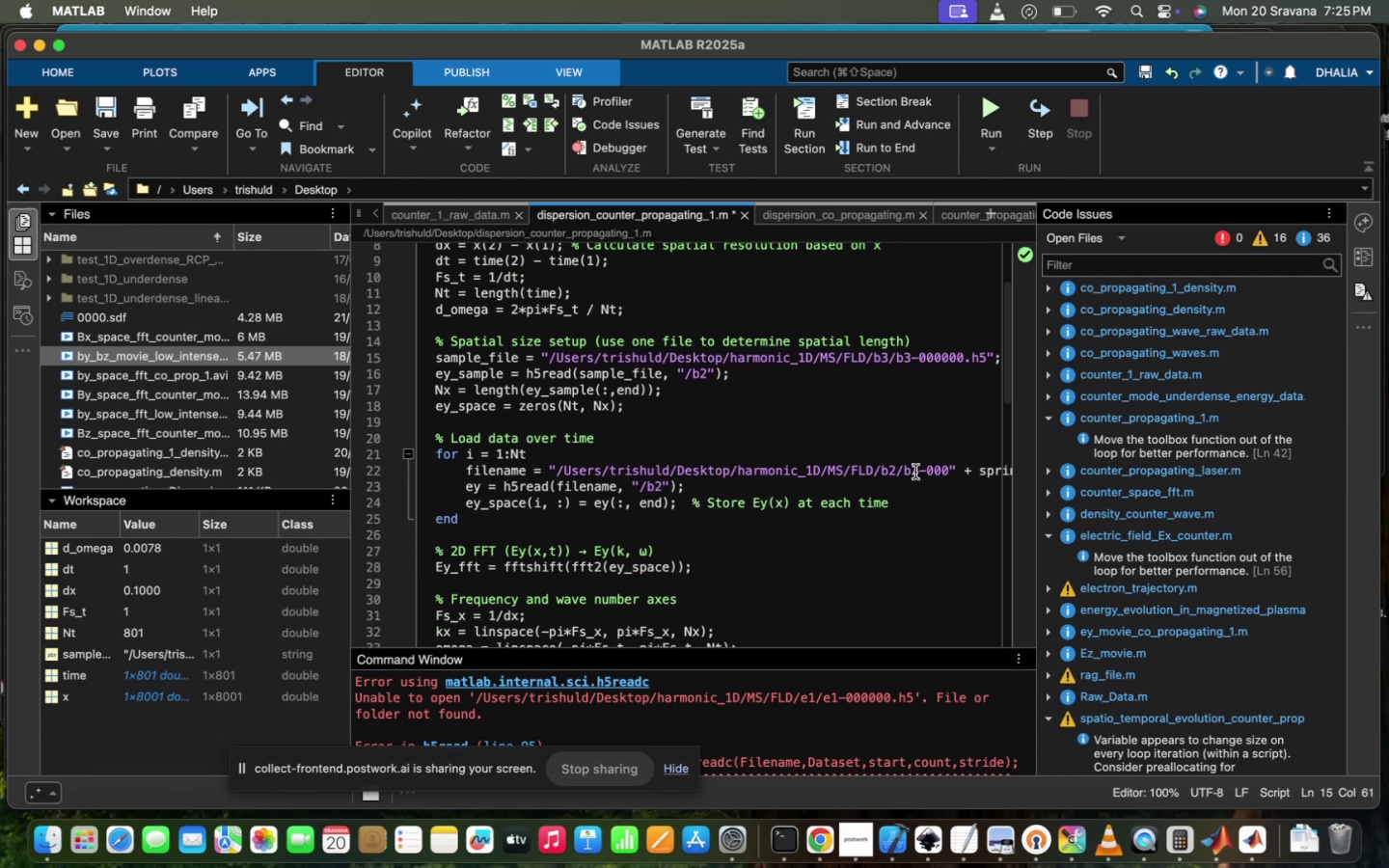 
left_click([916, 470])
 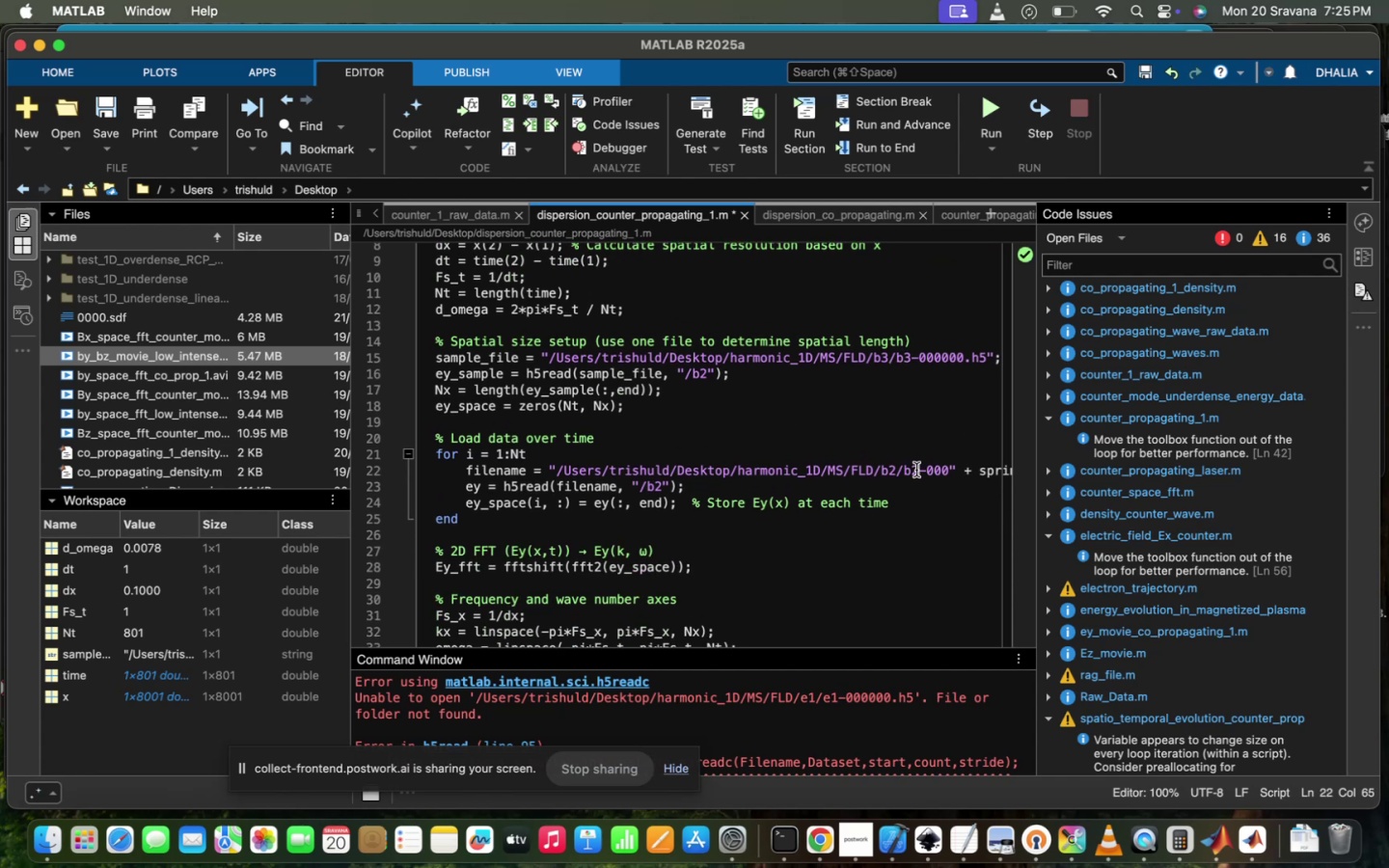 
key(Backspace)
 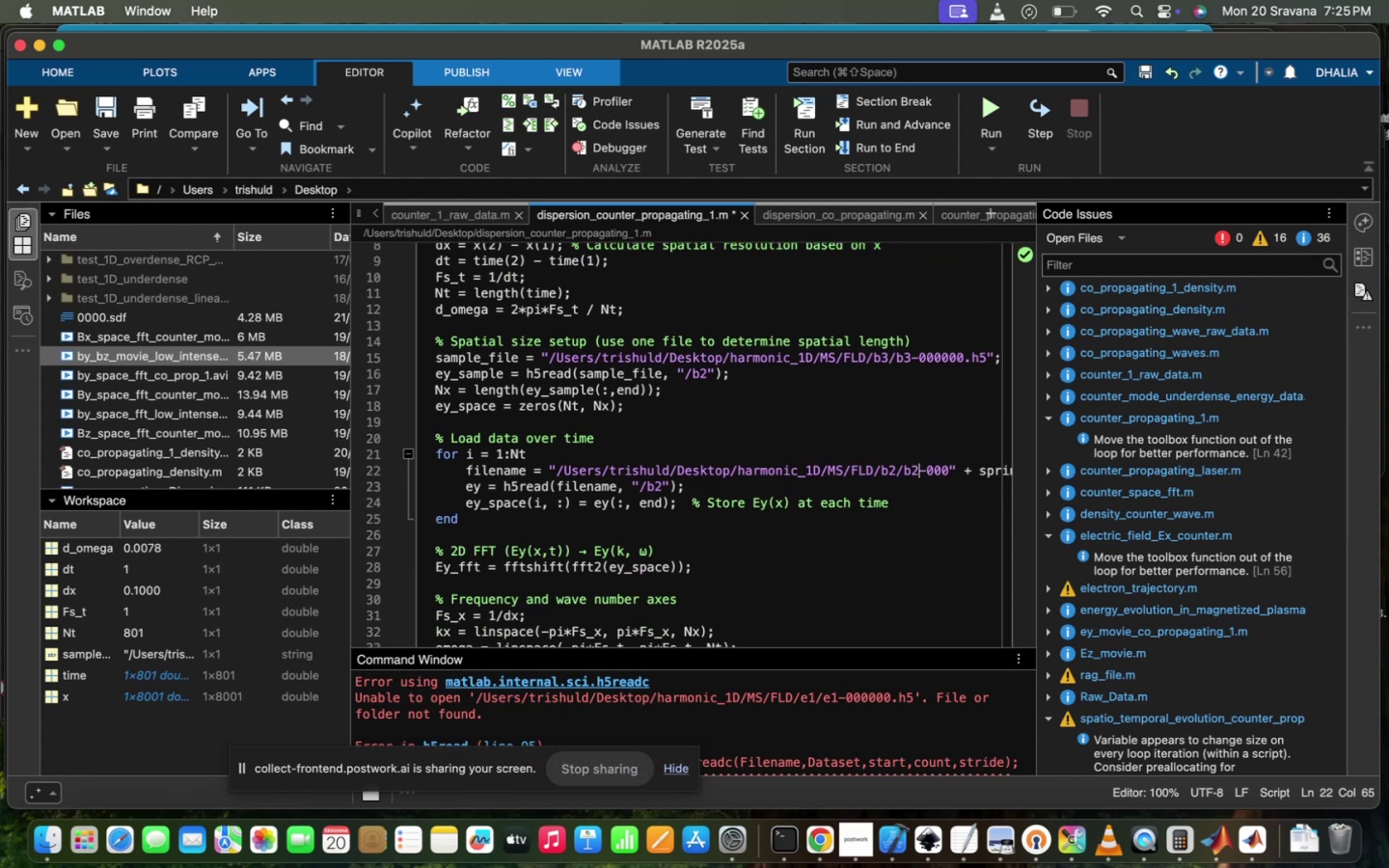 
key(3)
 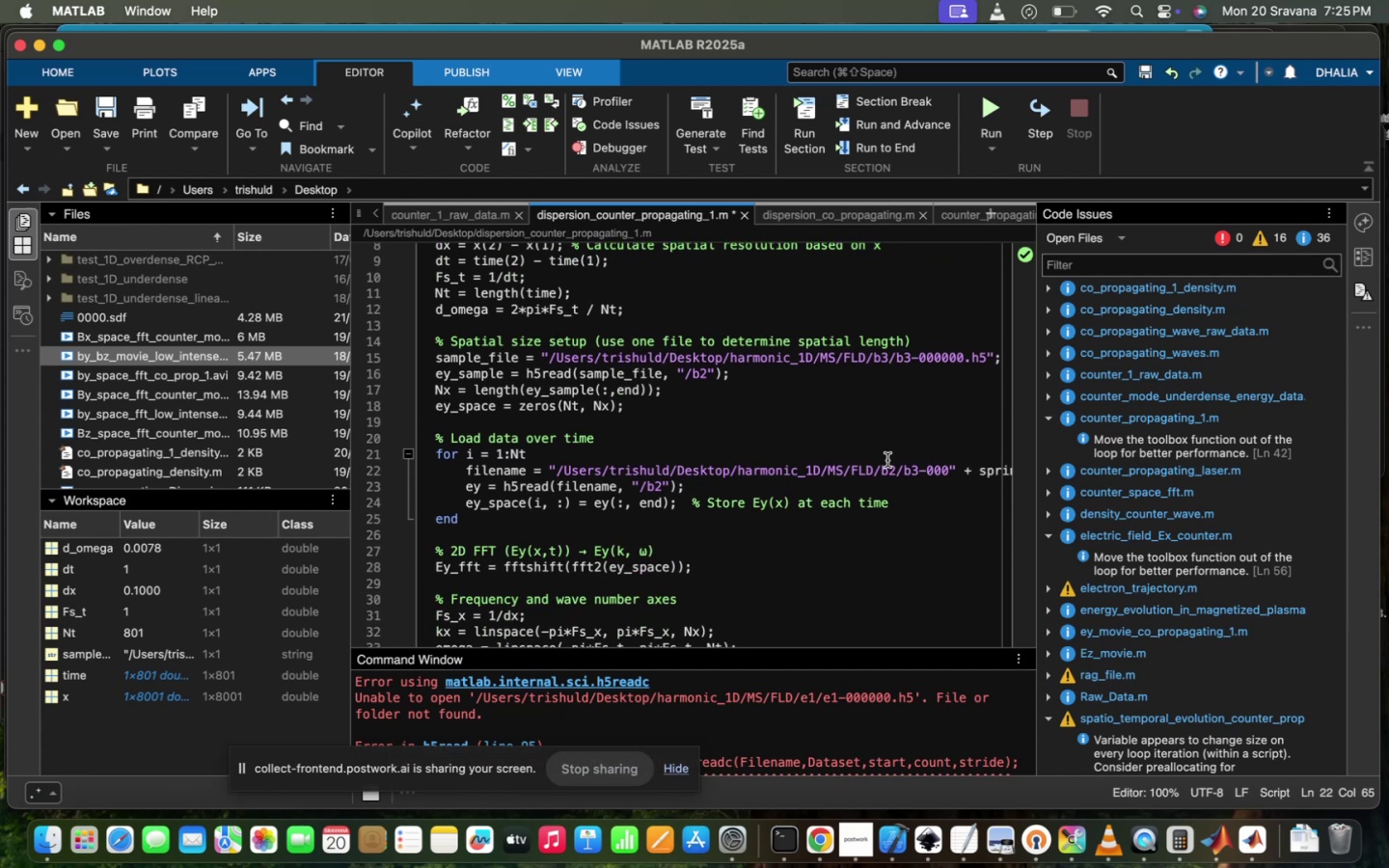 
left_click([889, 462])
 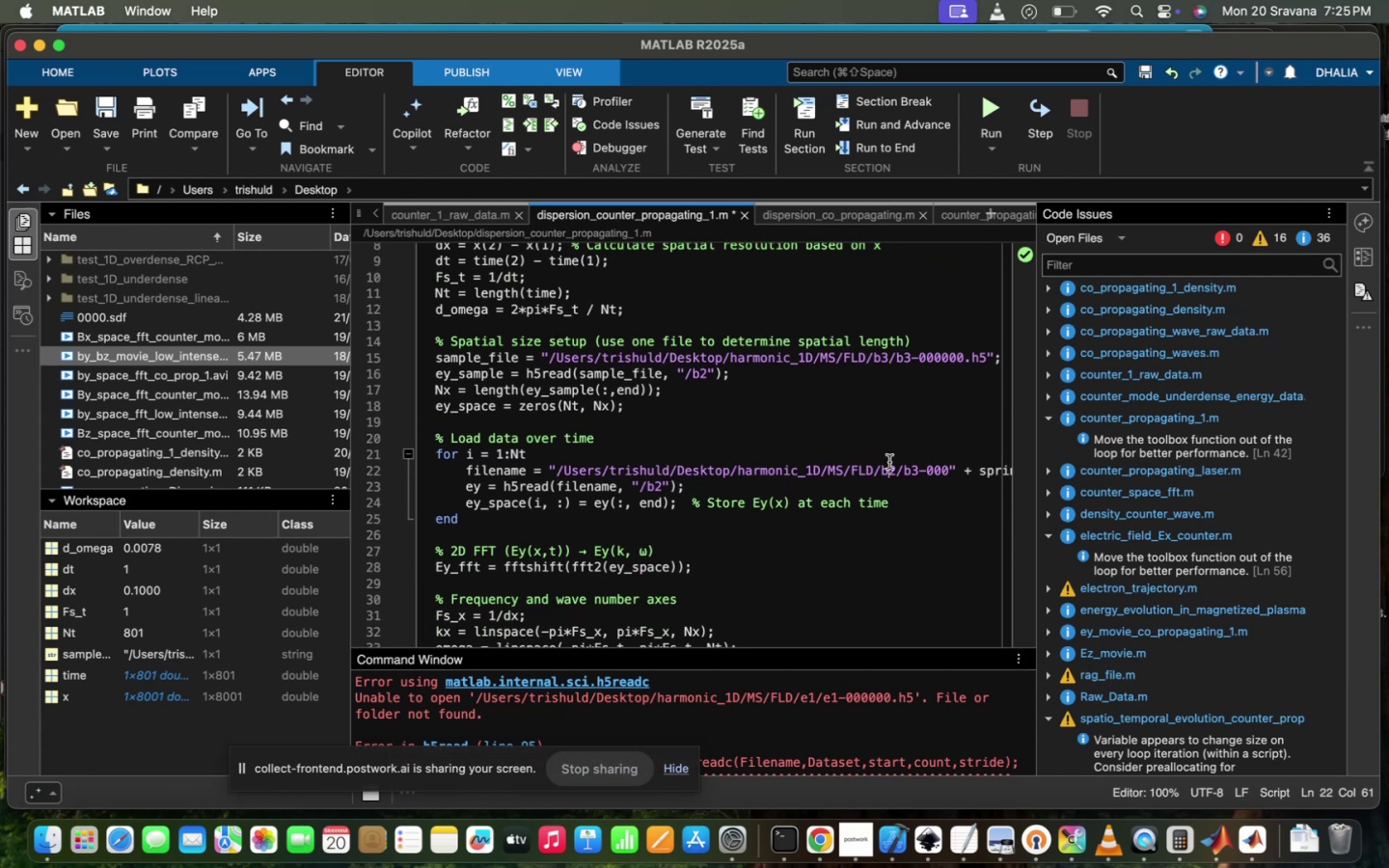 
key(ArrowRight)
 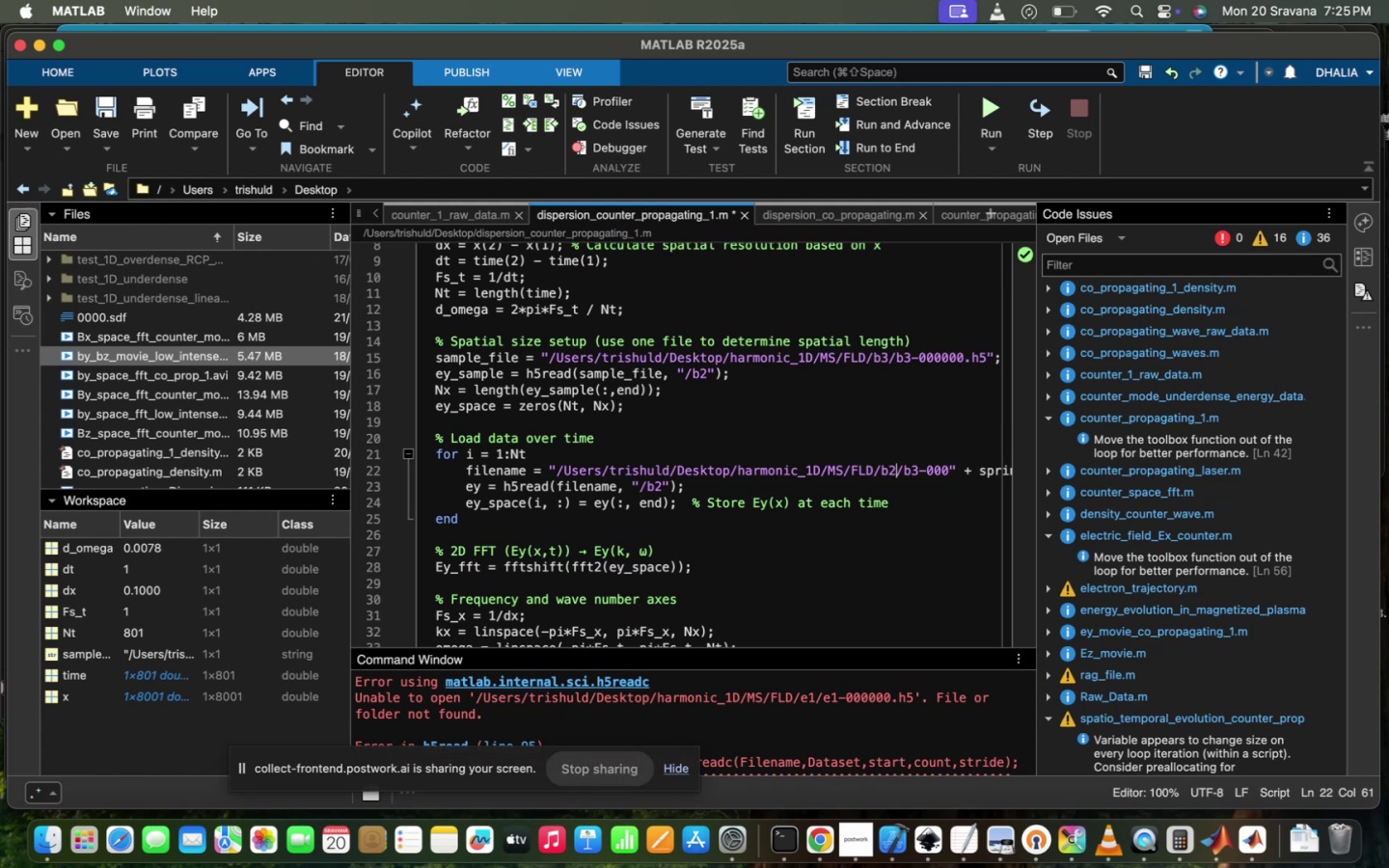 
key(Backspace)
 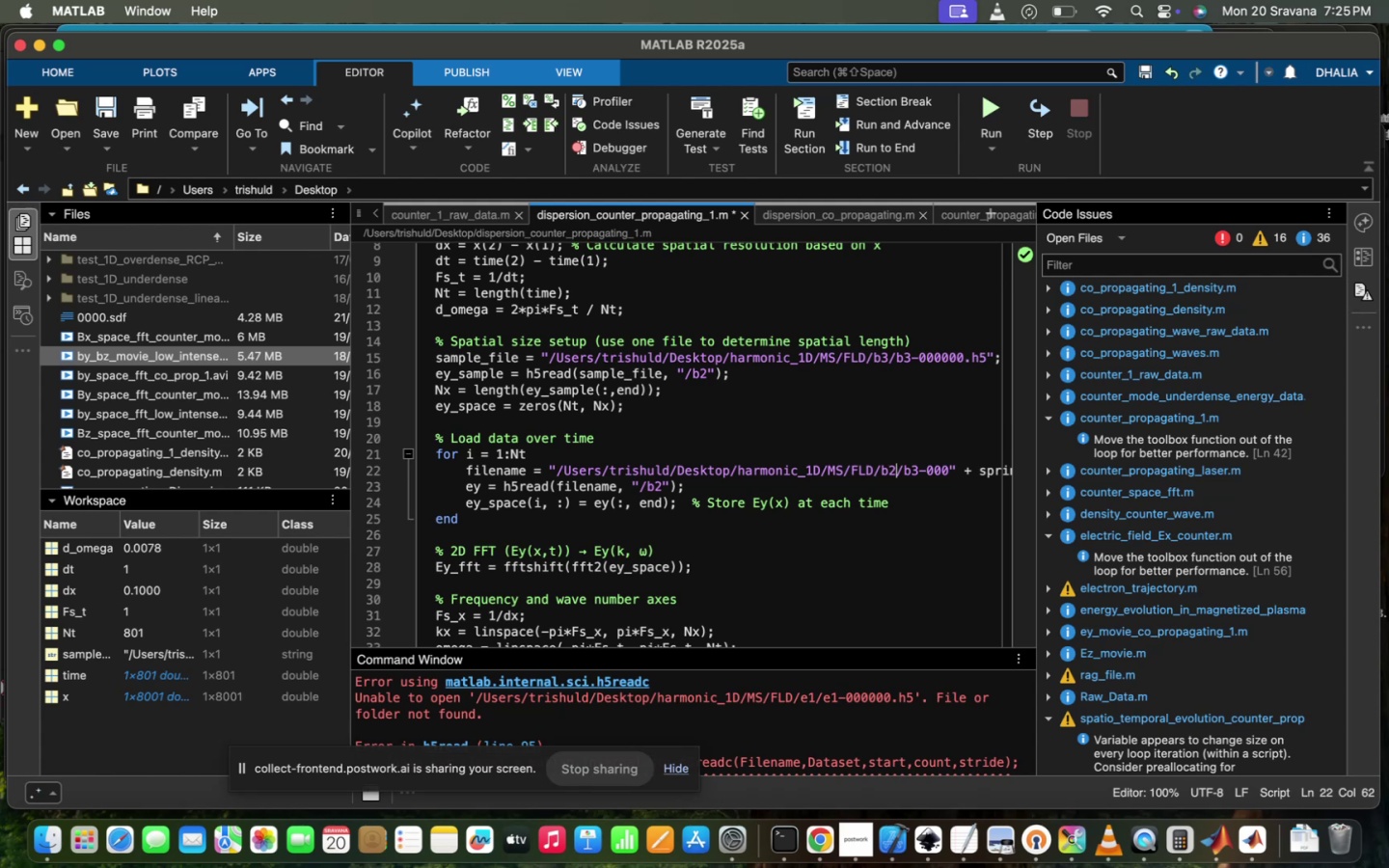 
key(3)
 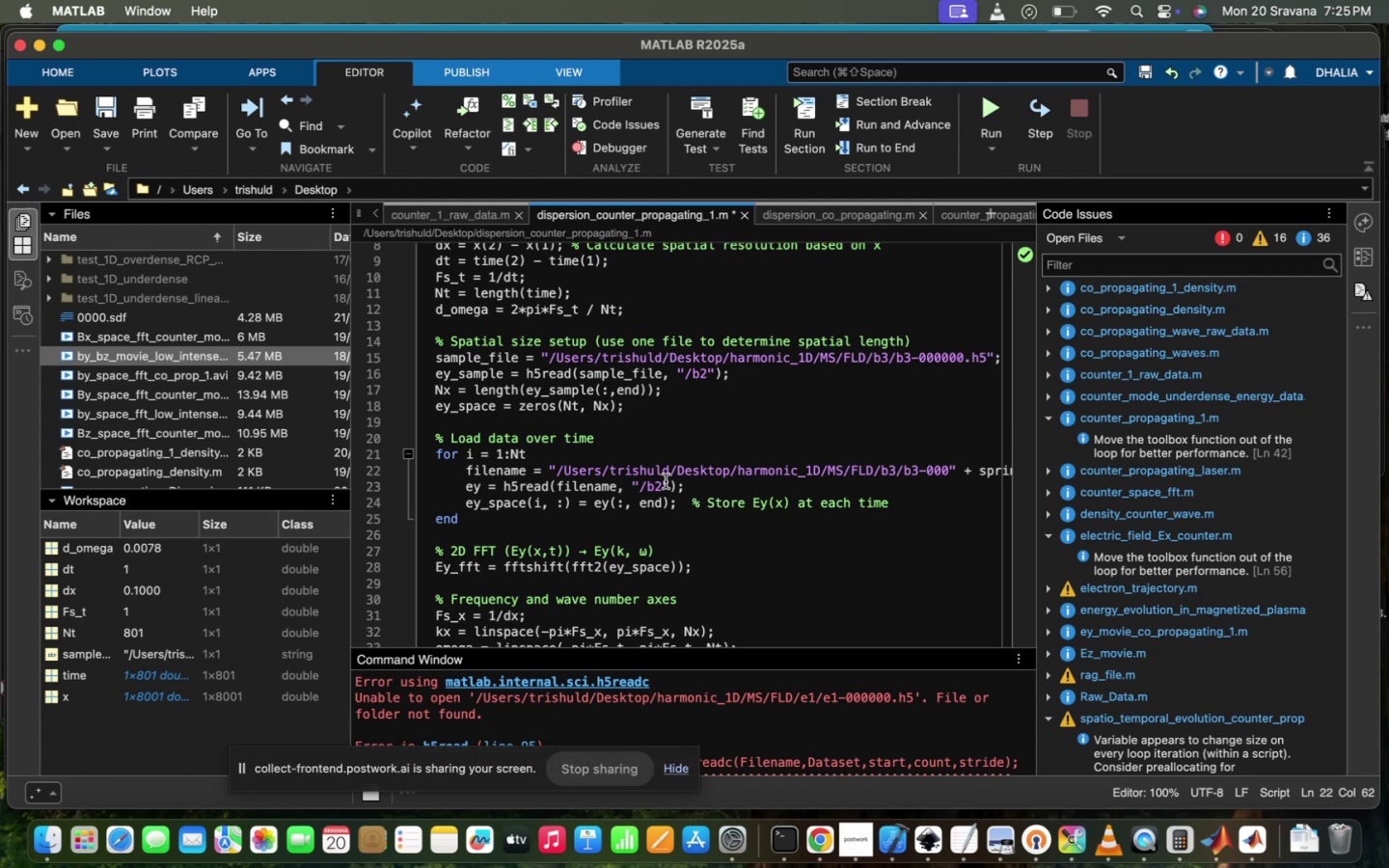 
left_click([661, 482])
 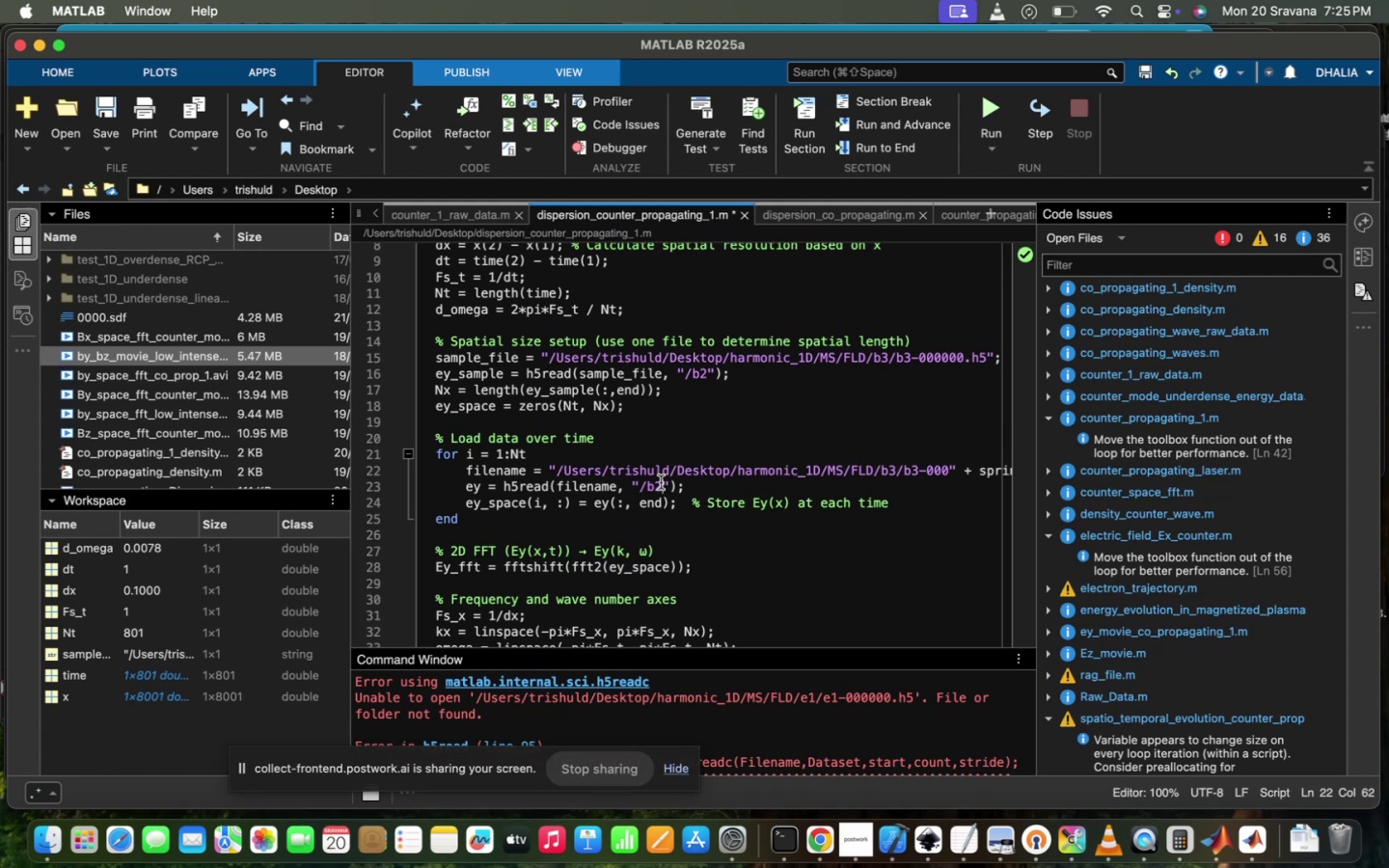 
key(Backspace)
 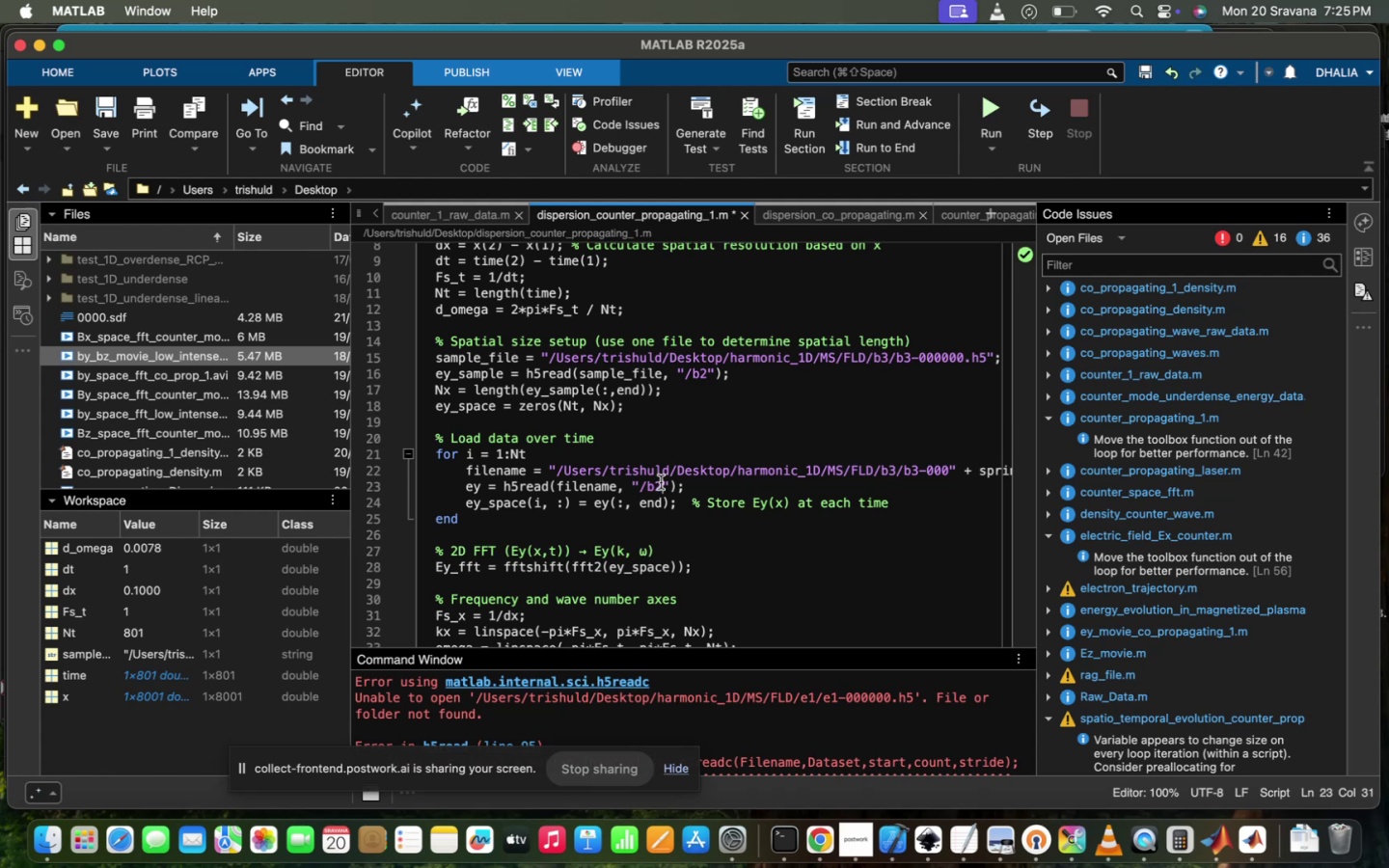 
key(3)
 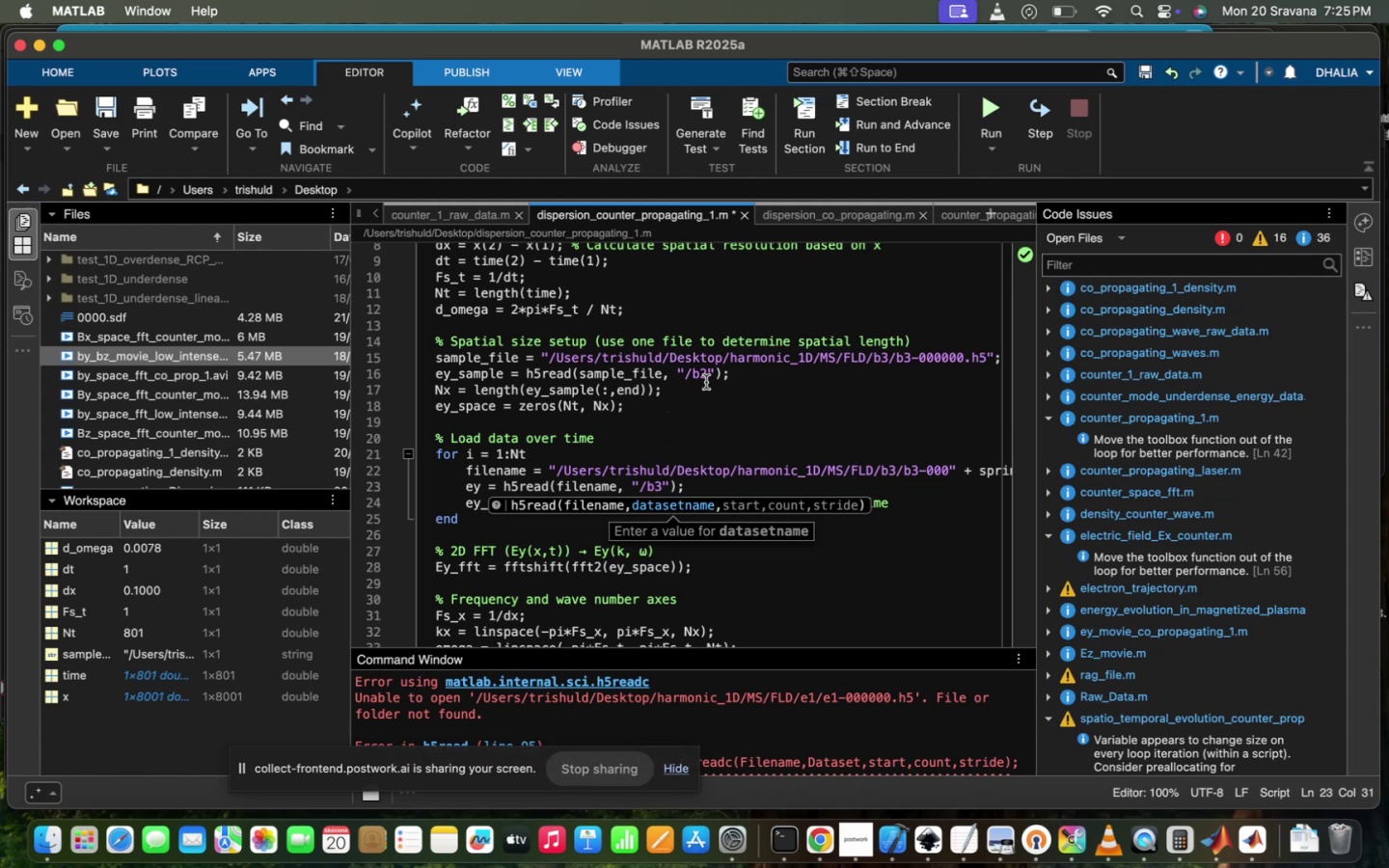 
left_click([704, 371])
 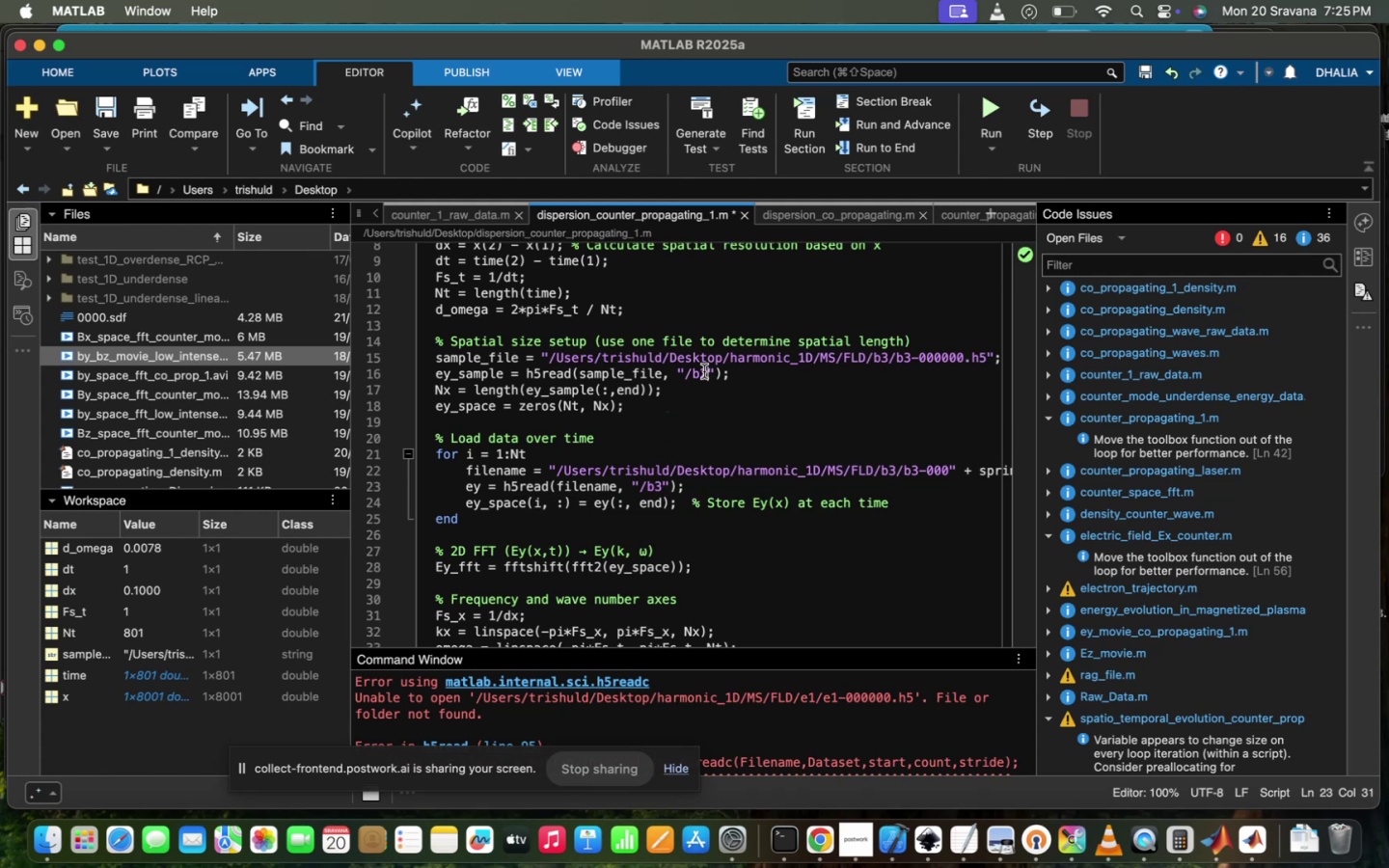 
key(Backspace)
 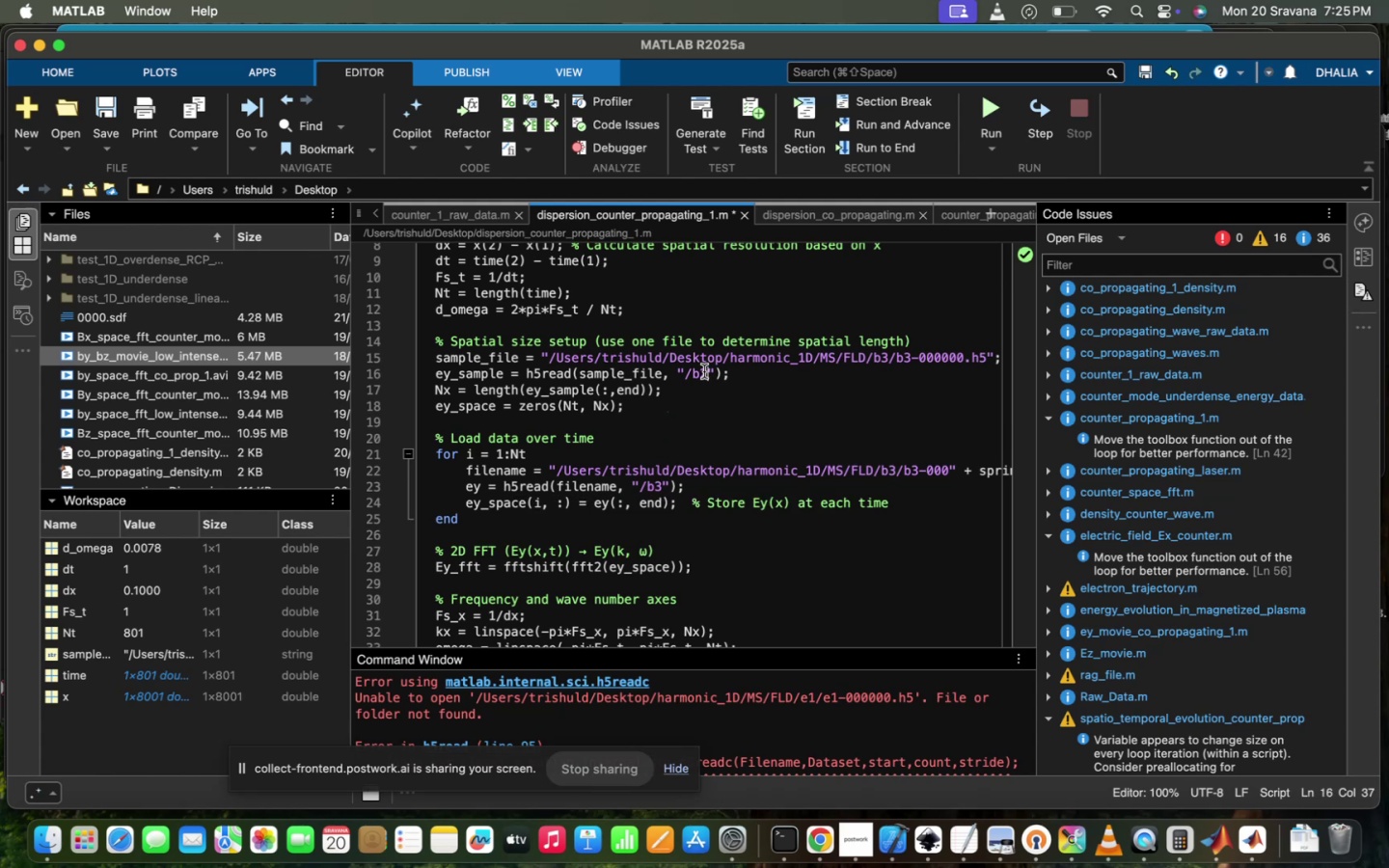 
key(3)
 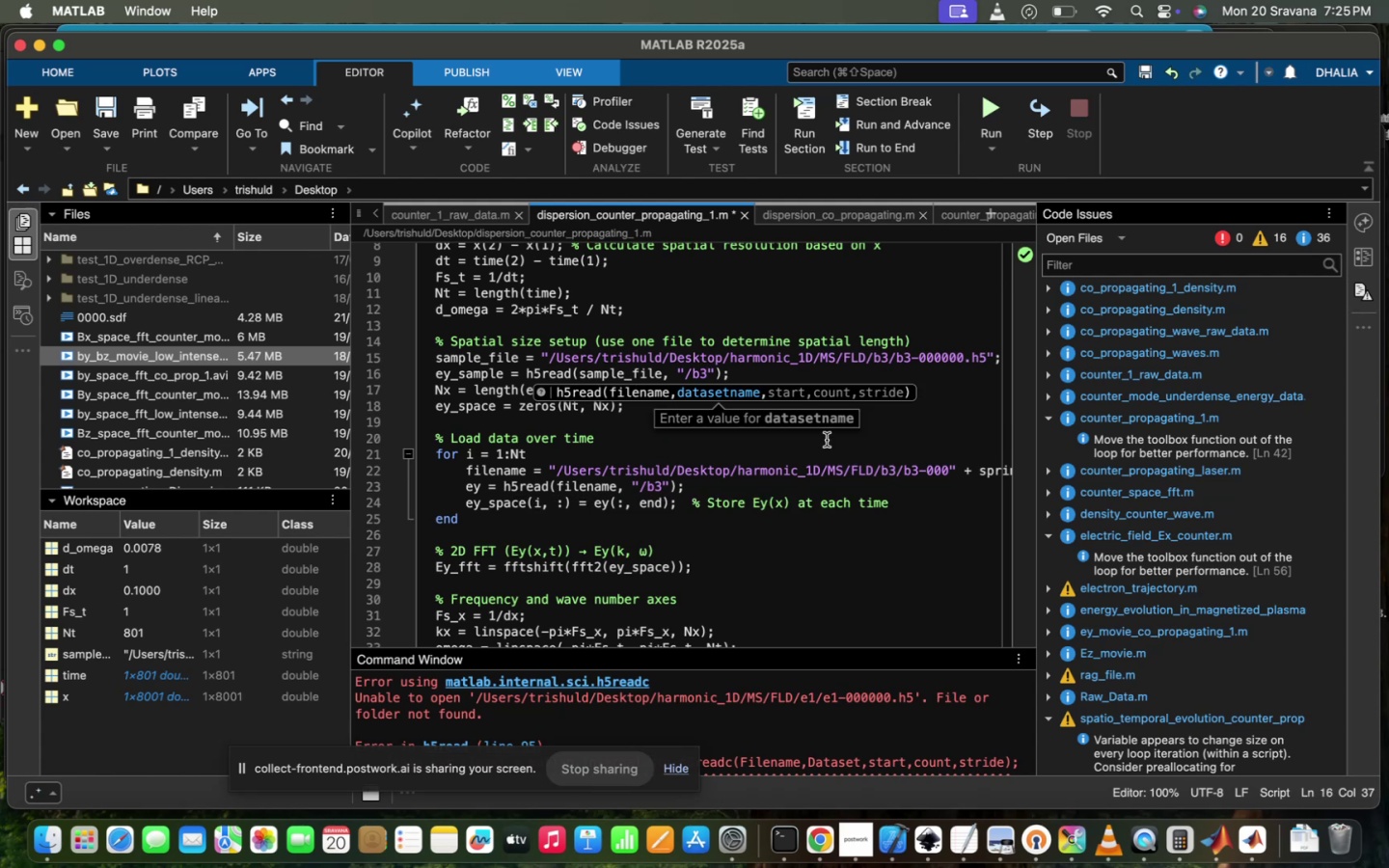 
left_click([789, 523])
 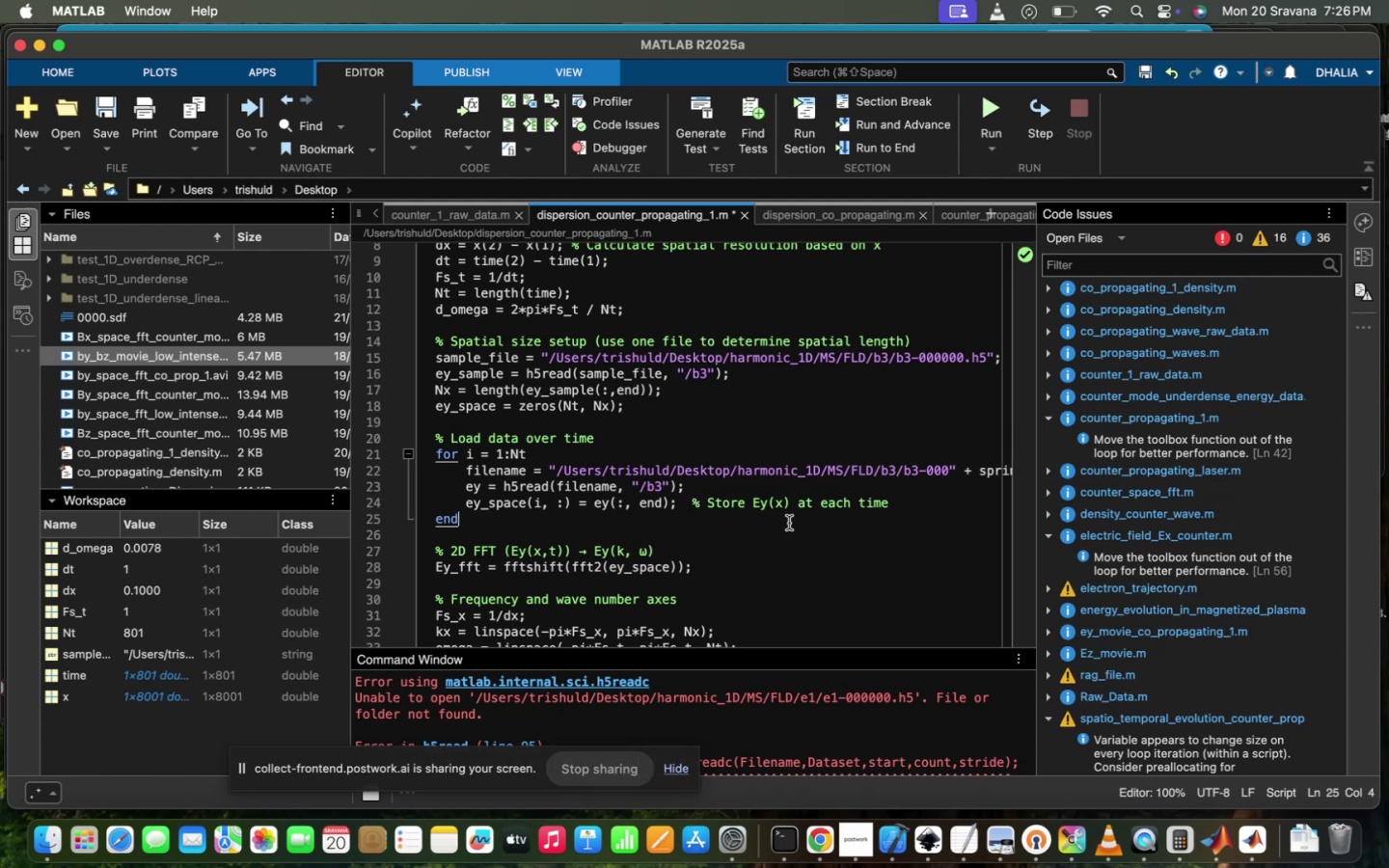 
scroll: coordinate [789, 523], scroll_direction: down, amount: 19.0
 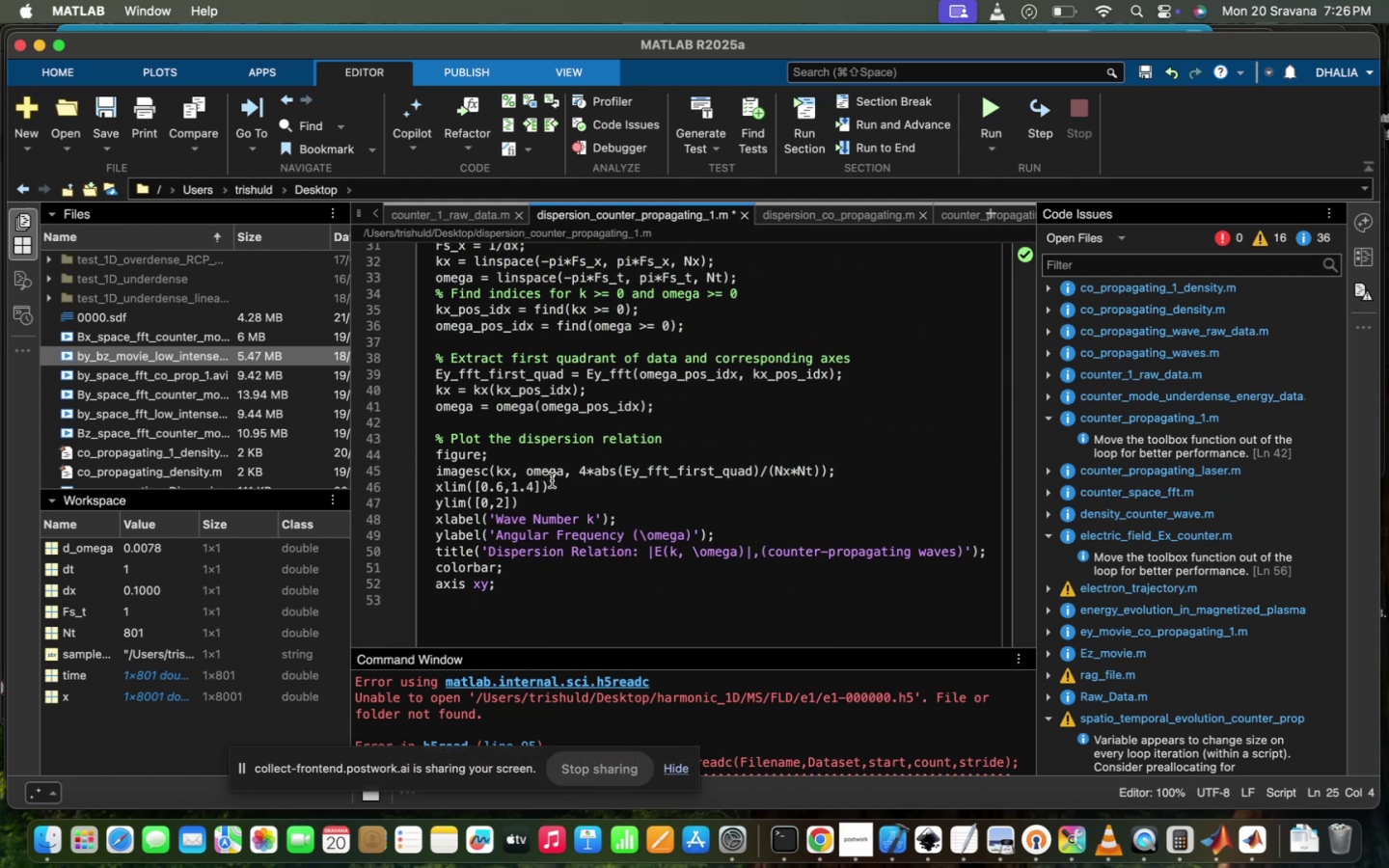 
left_click_drag(start_coordinate=[534, 479], to_coordinate=[482, 480])
 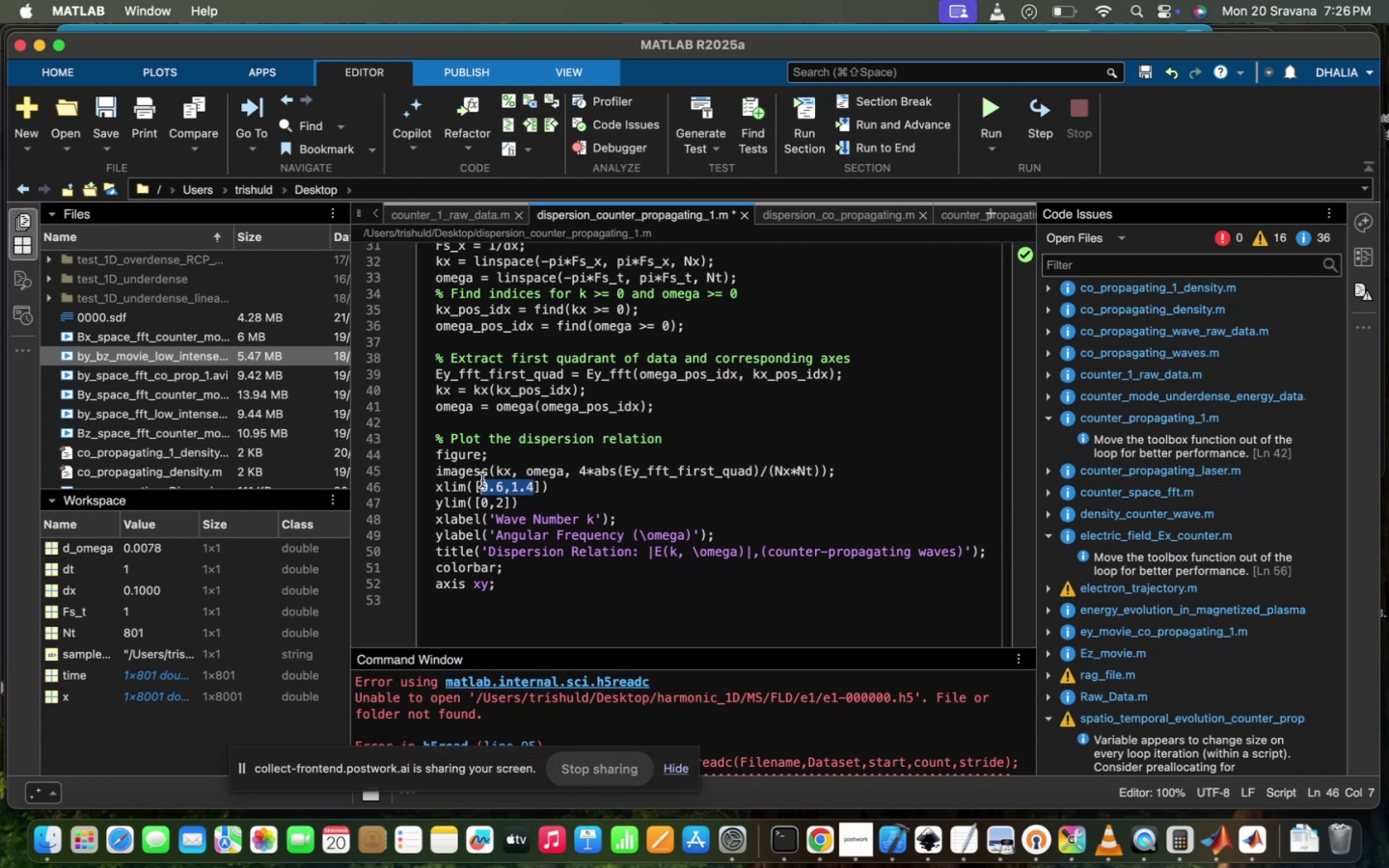 
key(0)
 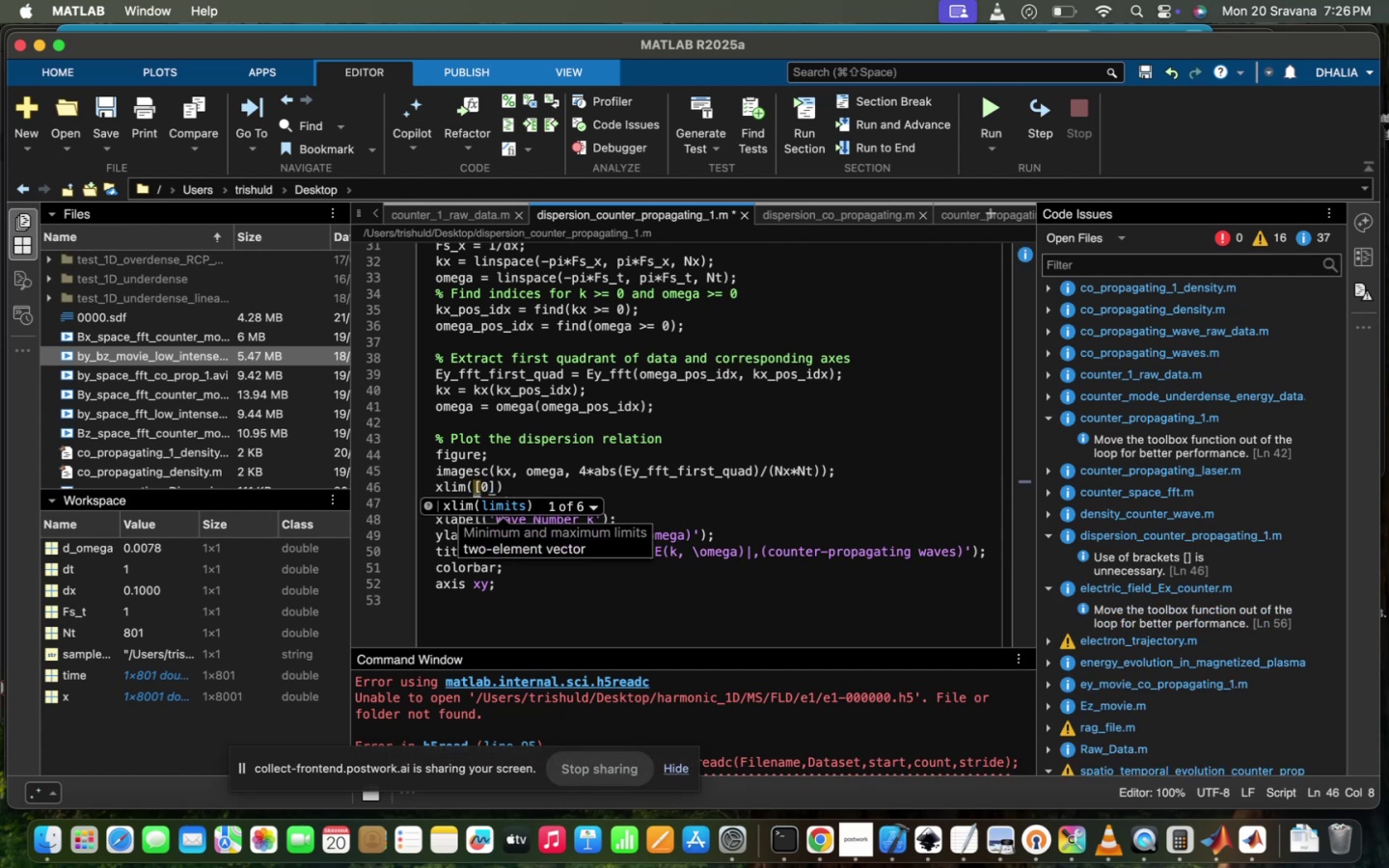 
key(Comma)
 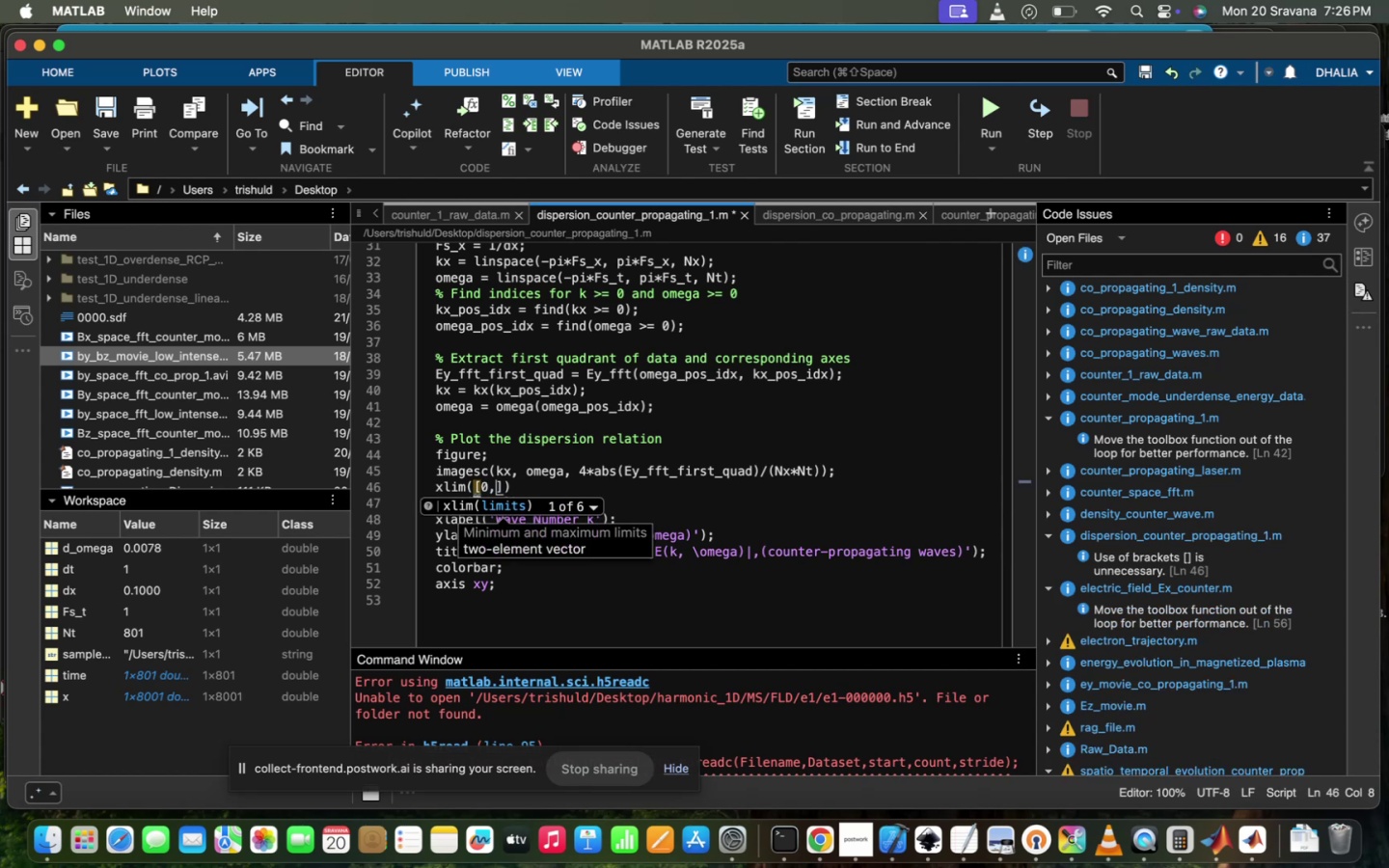 
key(5)
 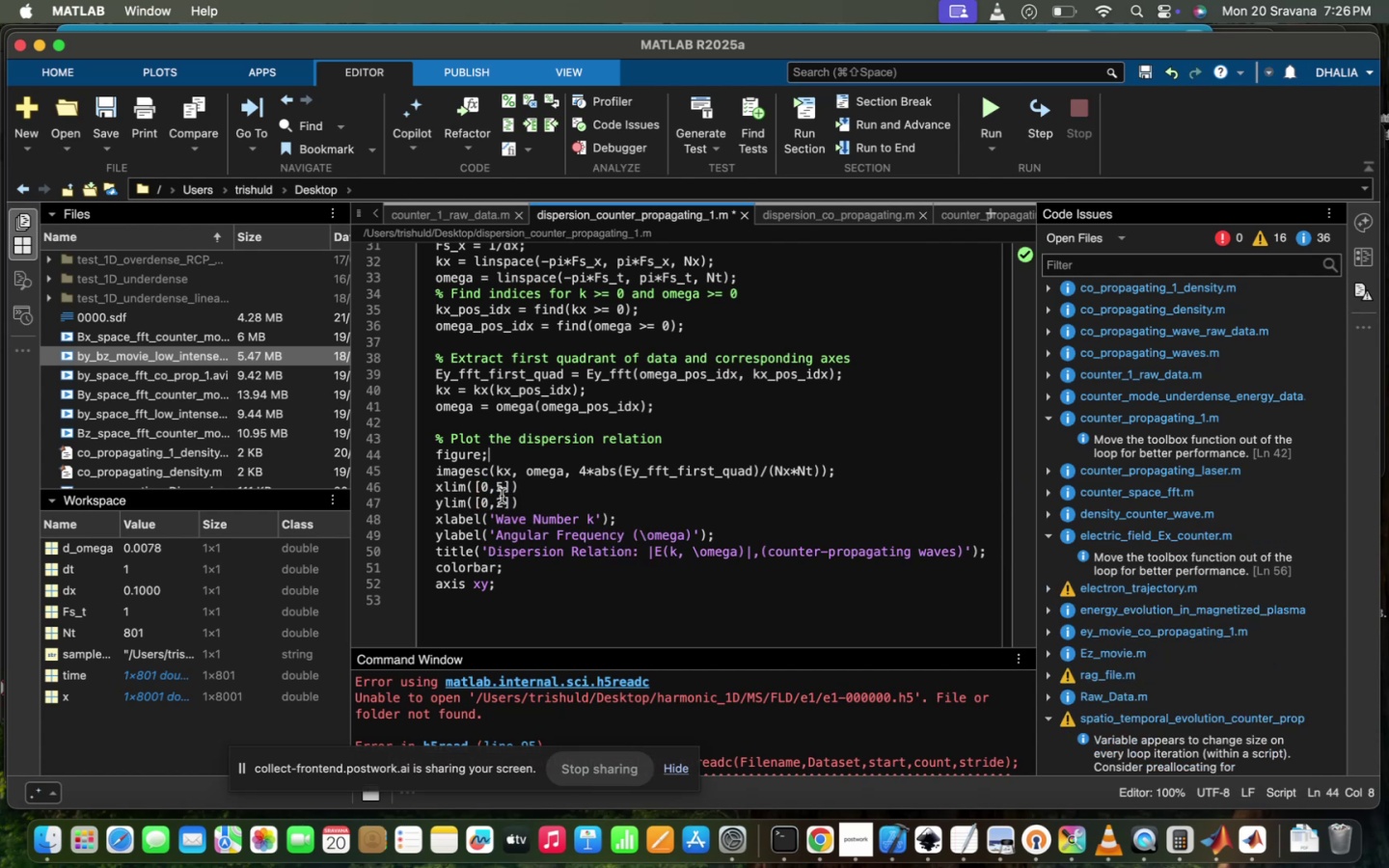 
key(Backspace)
 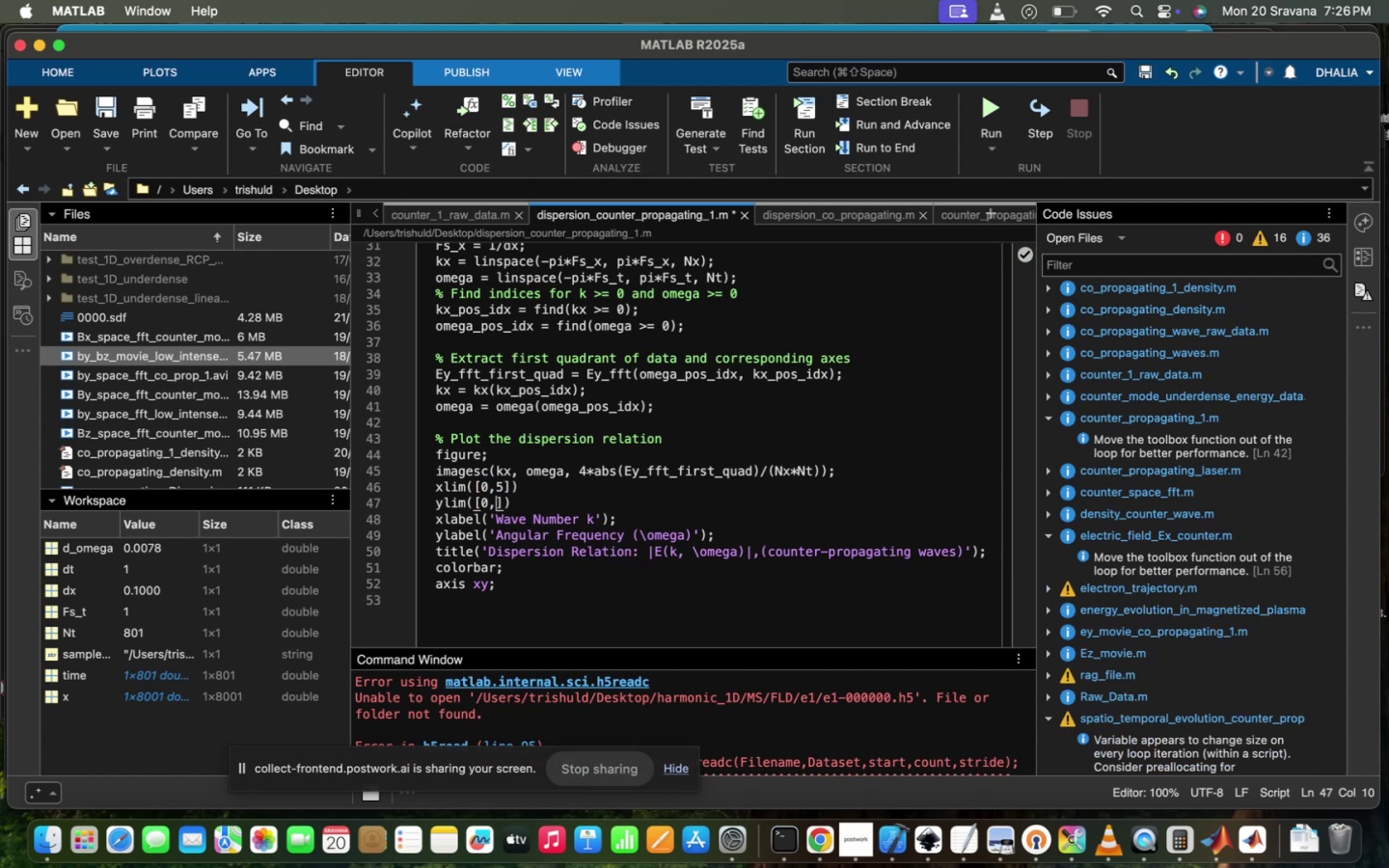 
key(6)
 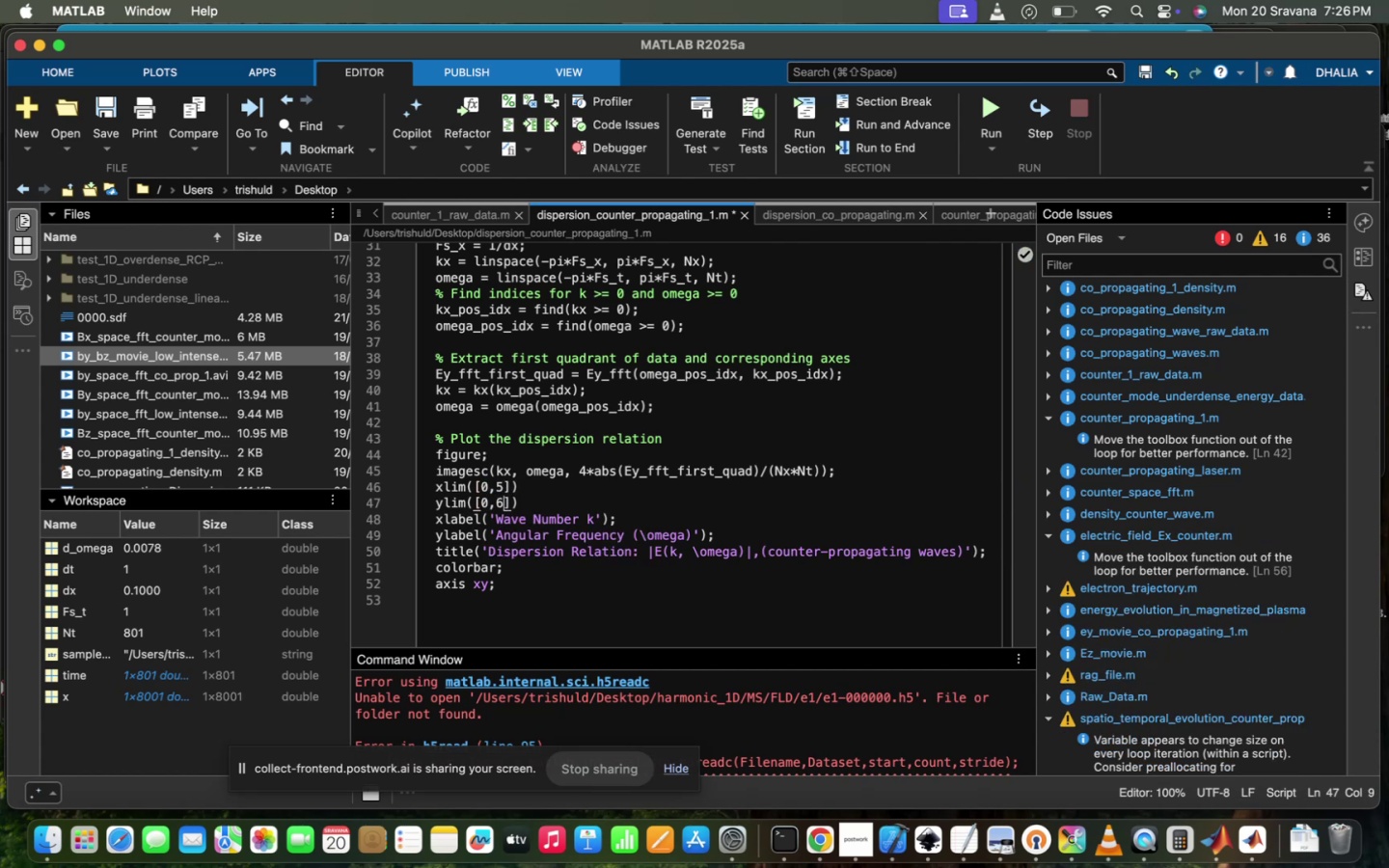 
key(Backspace)
 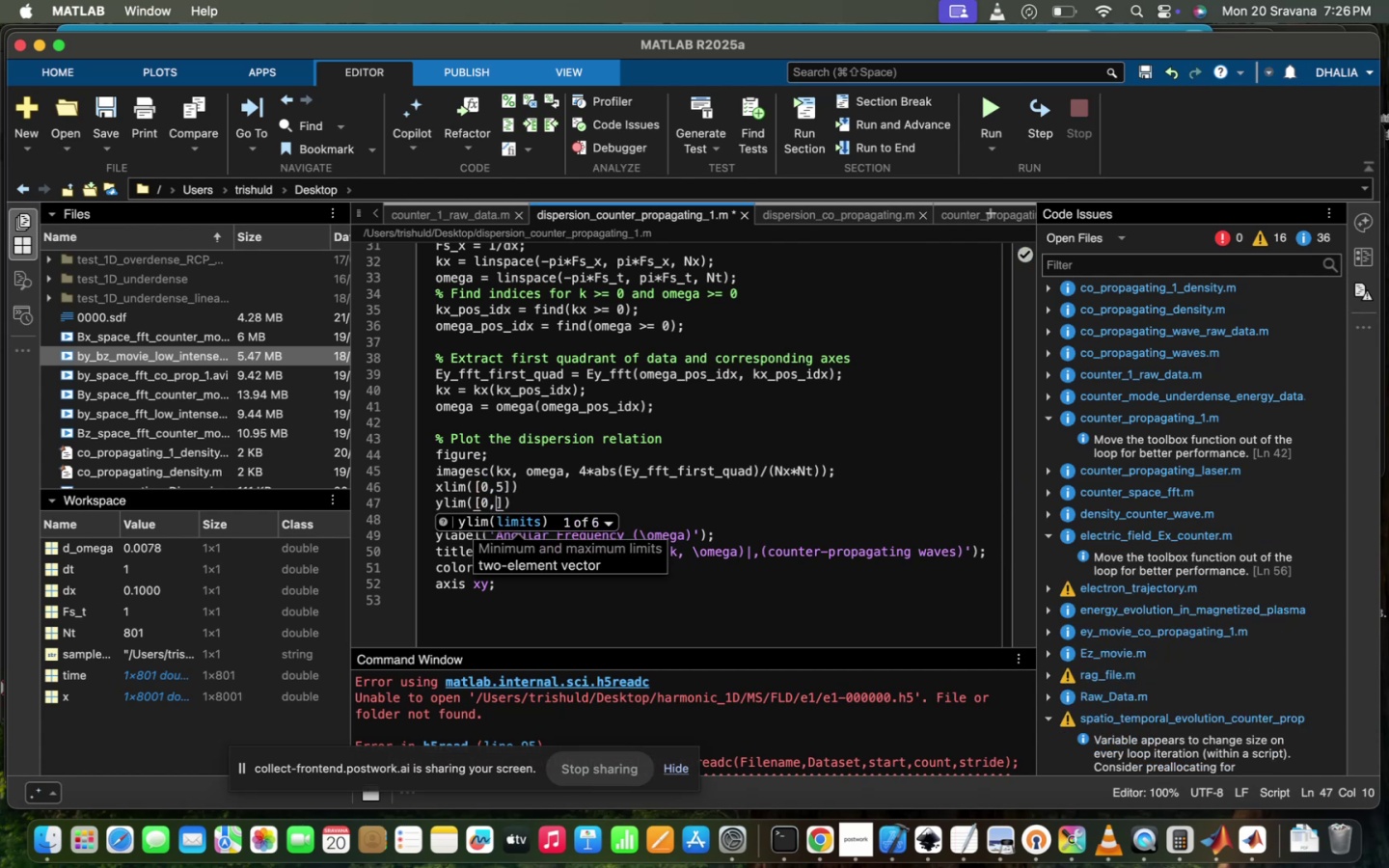 
key(5)
 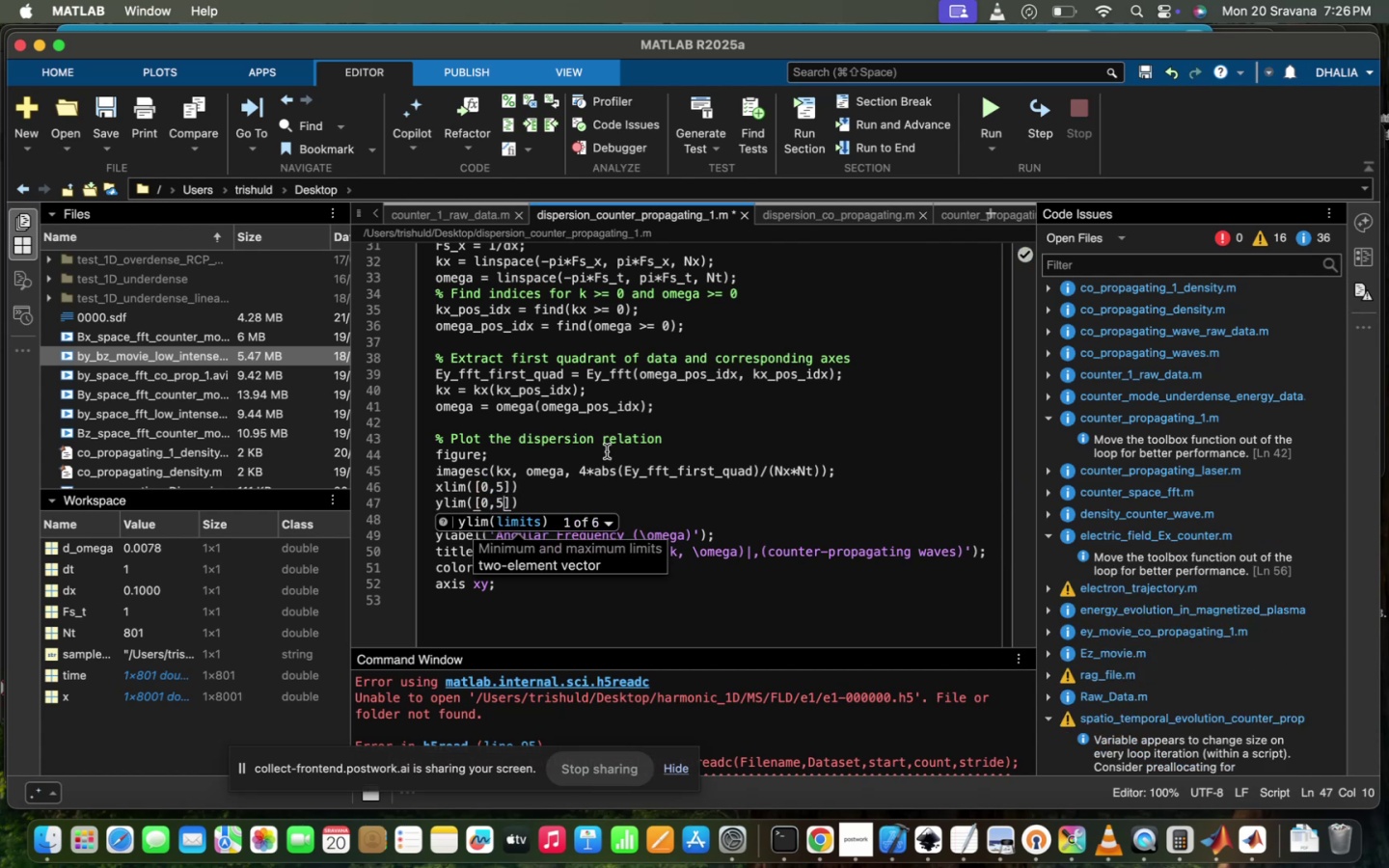 
left_click([629, 449])
 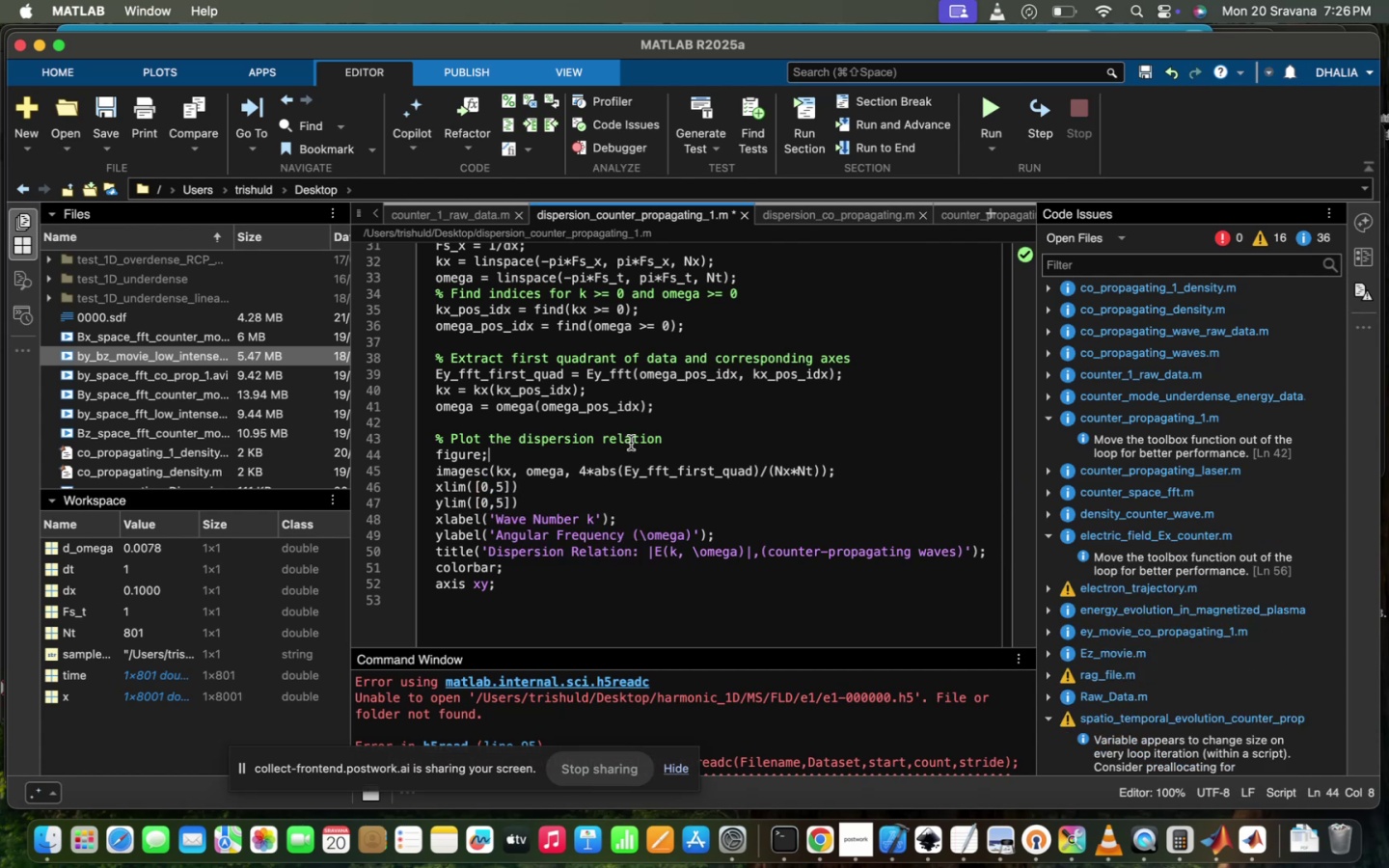 
scroll: coordinate [631, 451], scroll_direction: up, amount: 27.0
 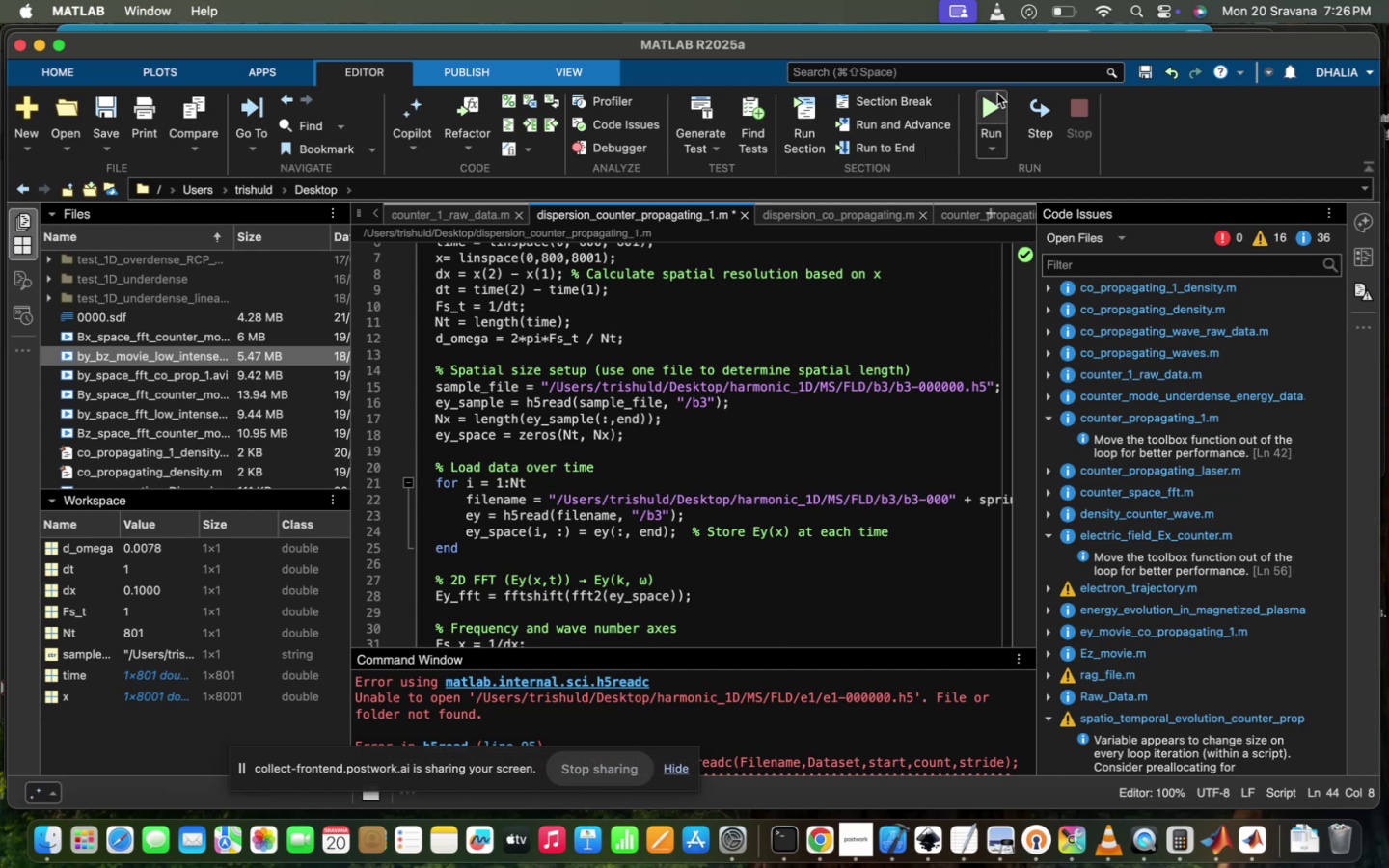 
left_click([972, 104])
 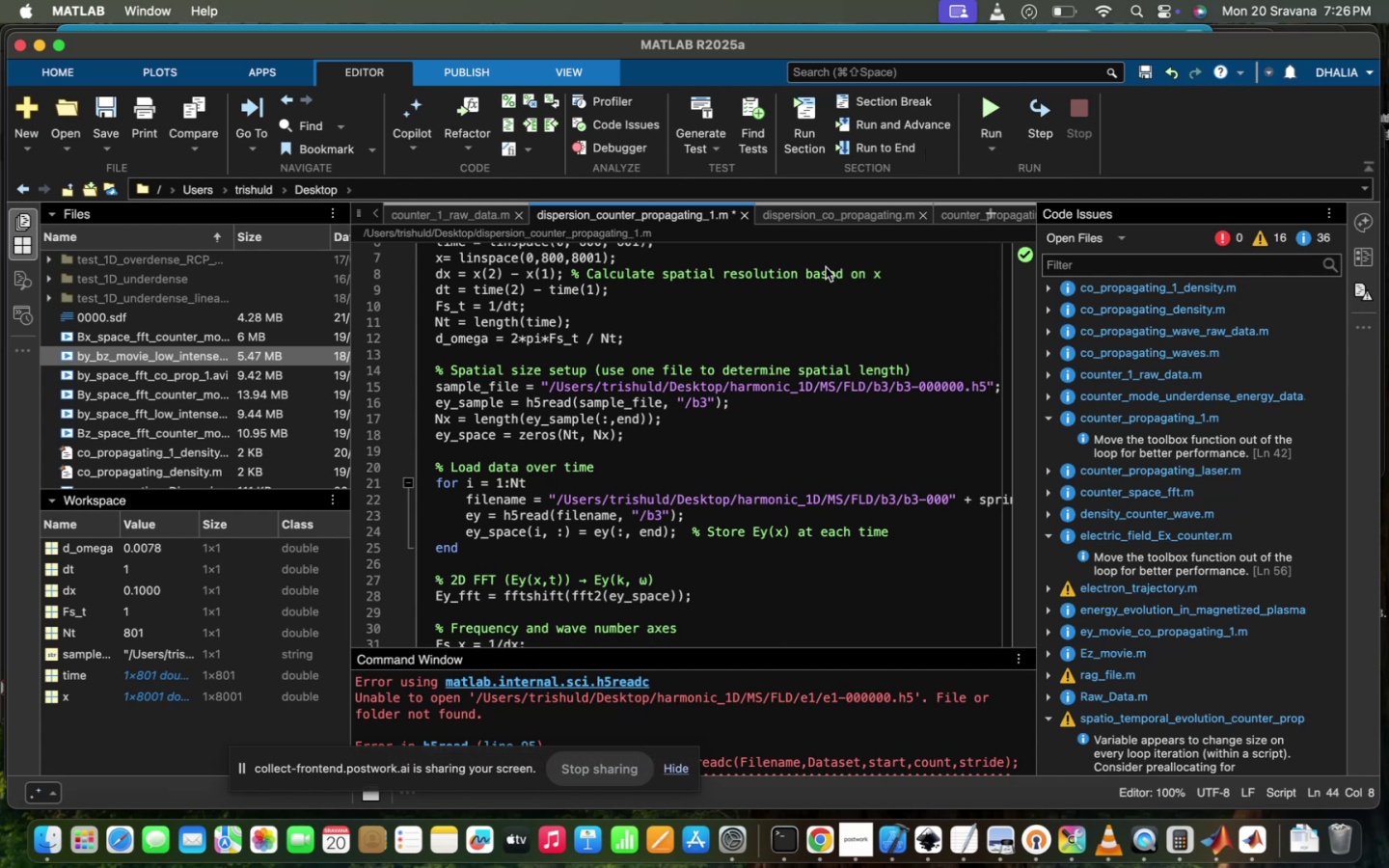 
scroll: coordinate [741, 330], scroll_direction: up, amount: 195.0
 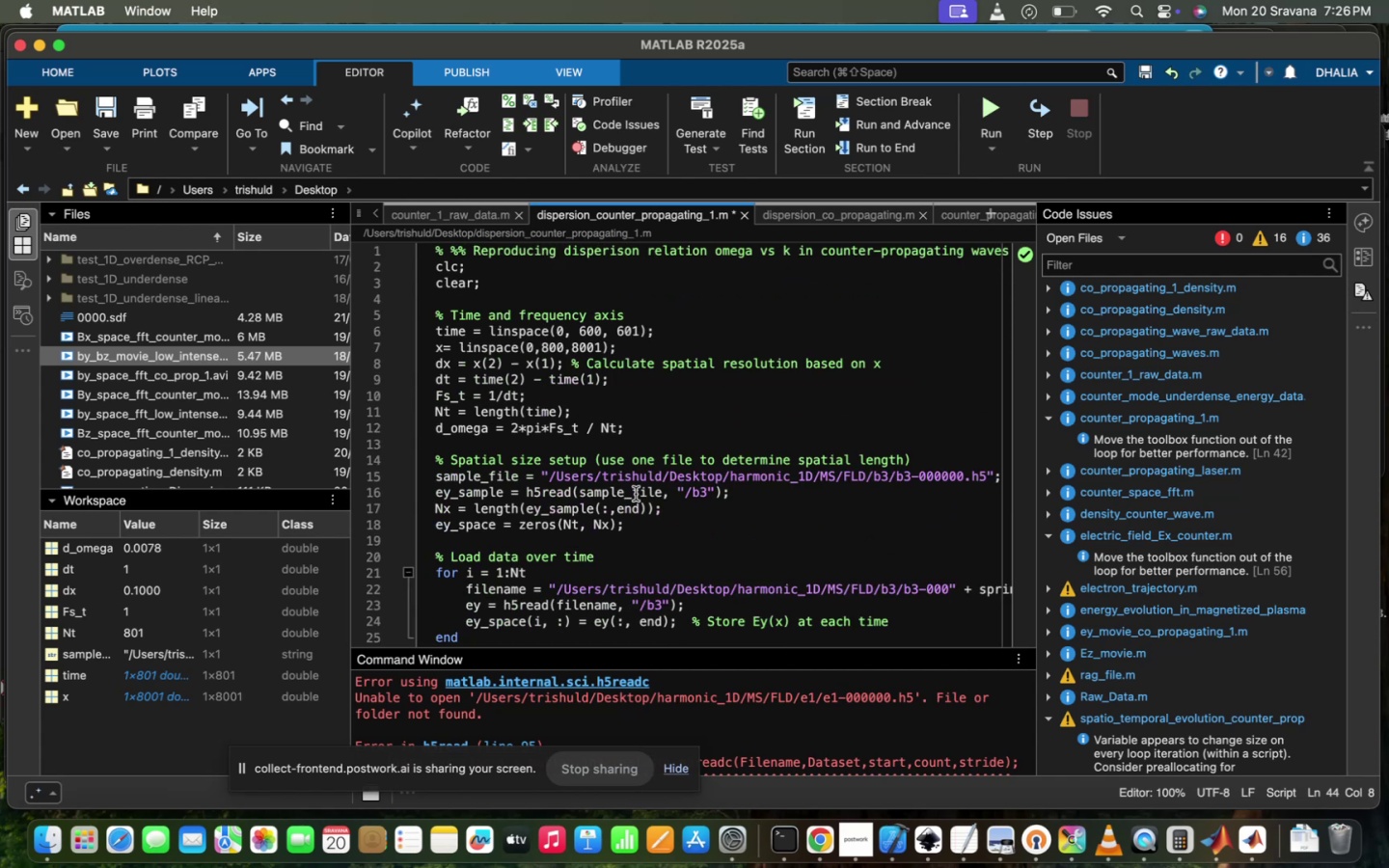 
scroll: coordinate [636, 494], scroll_direction: down, amount: 25.0
 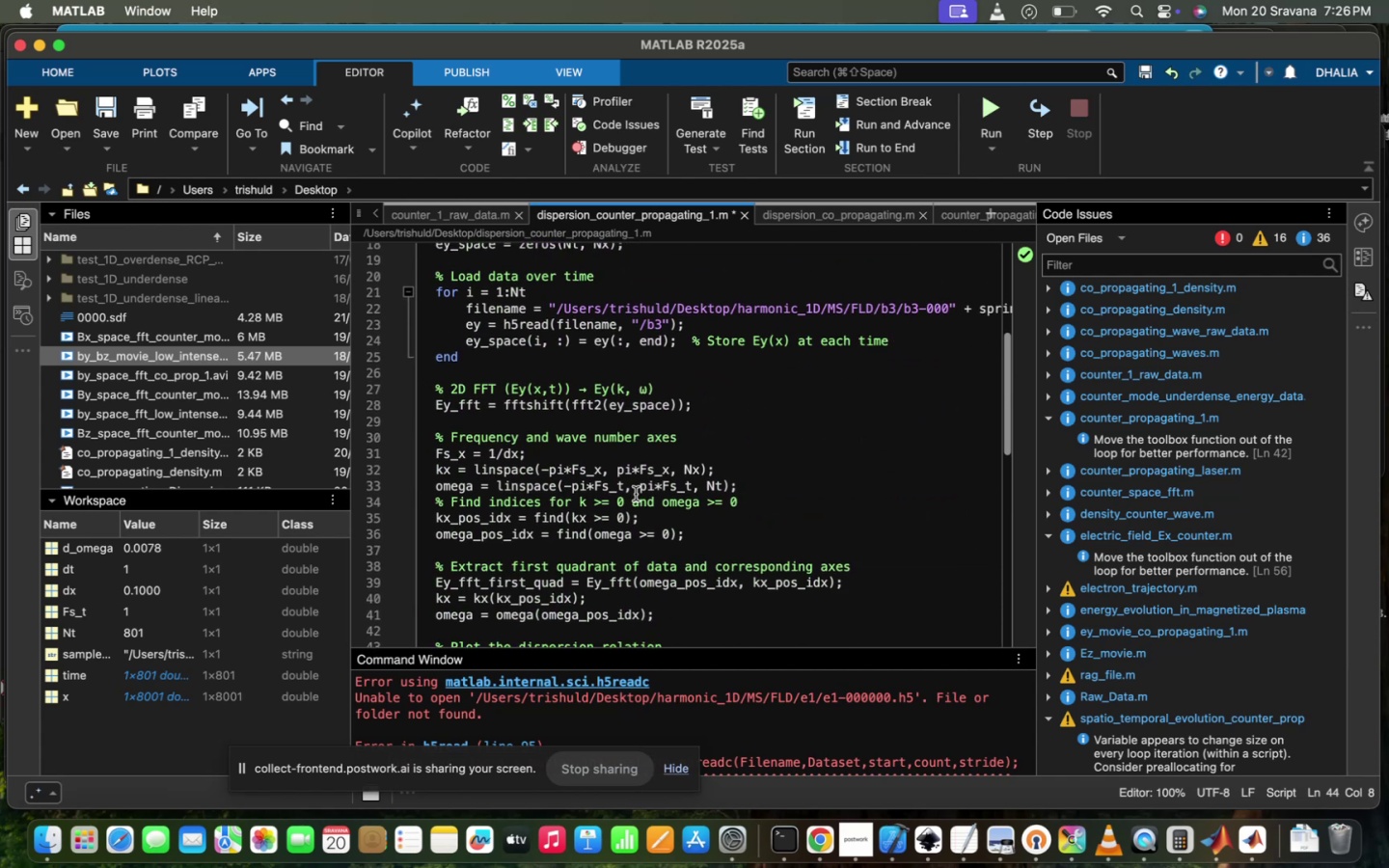 
scroll: coordinate [636, 494], scroll_direction: up, amount: 82.0
 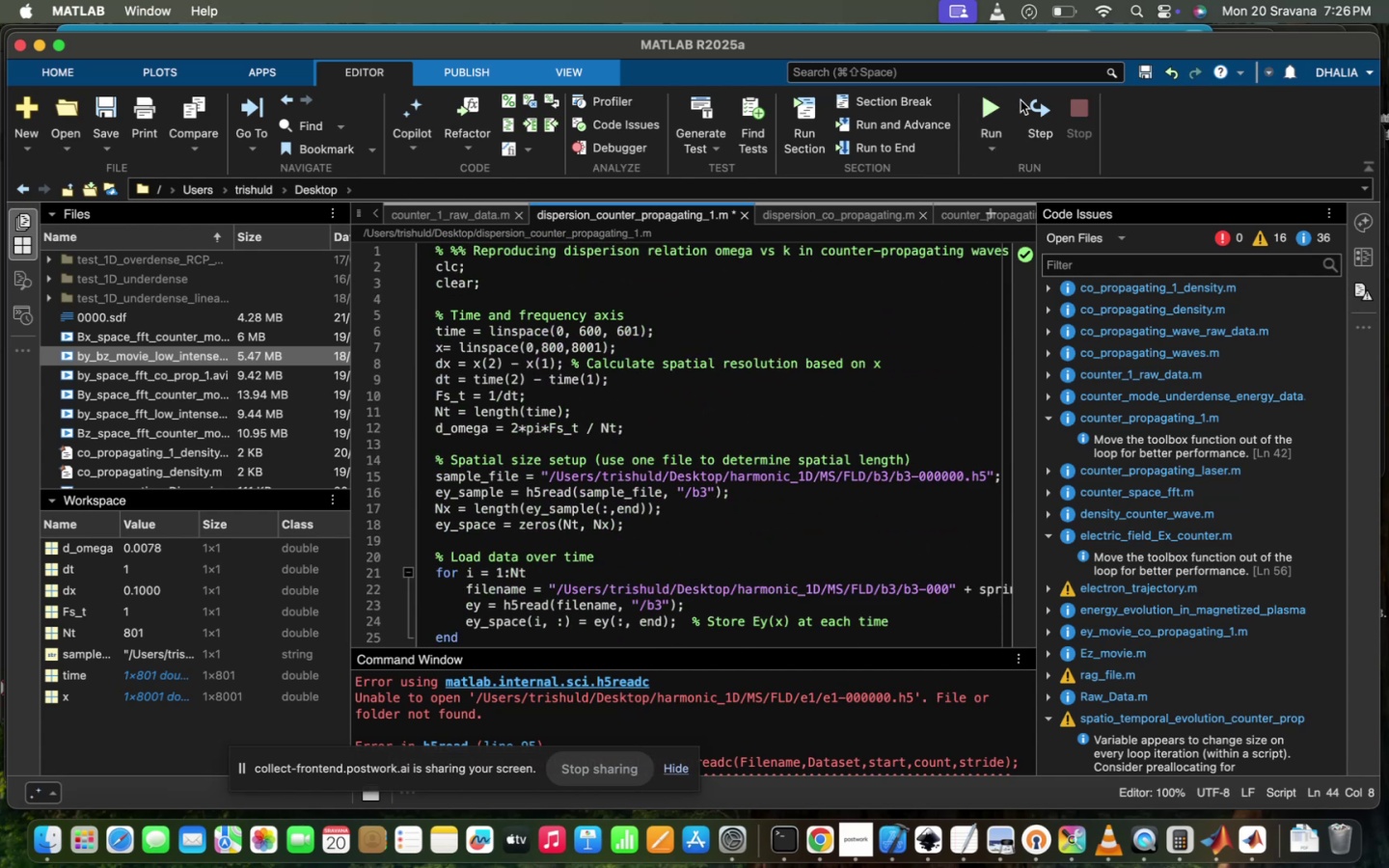 
left_click([995, 102])
 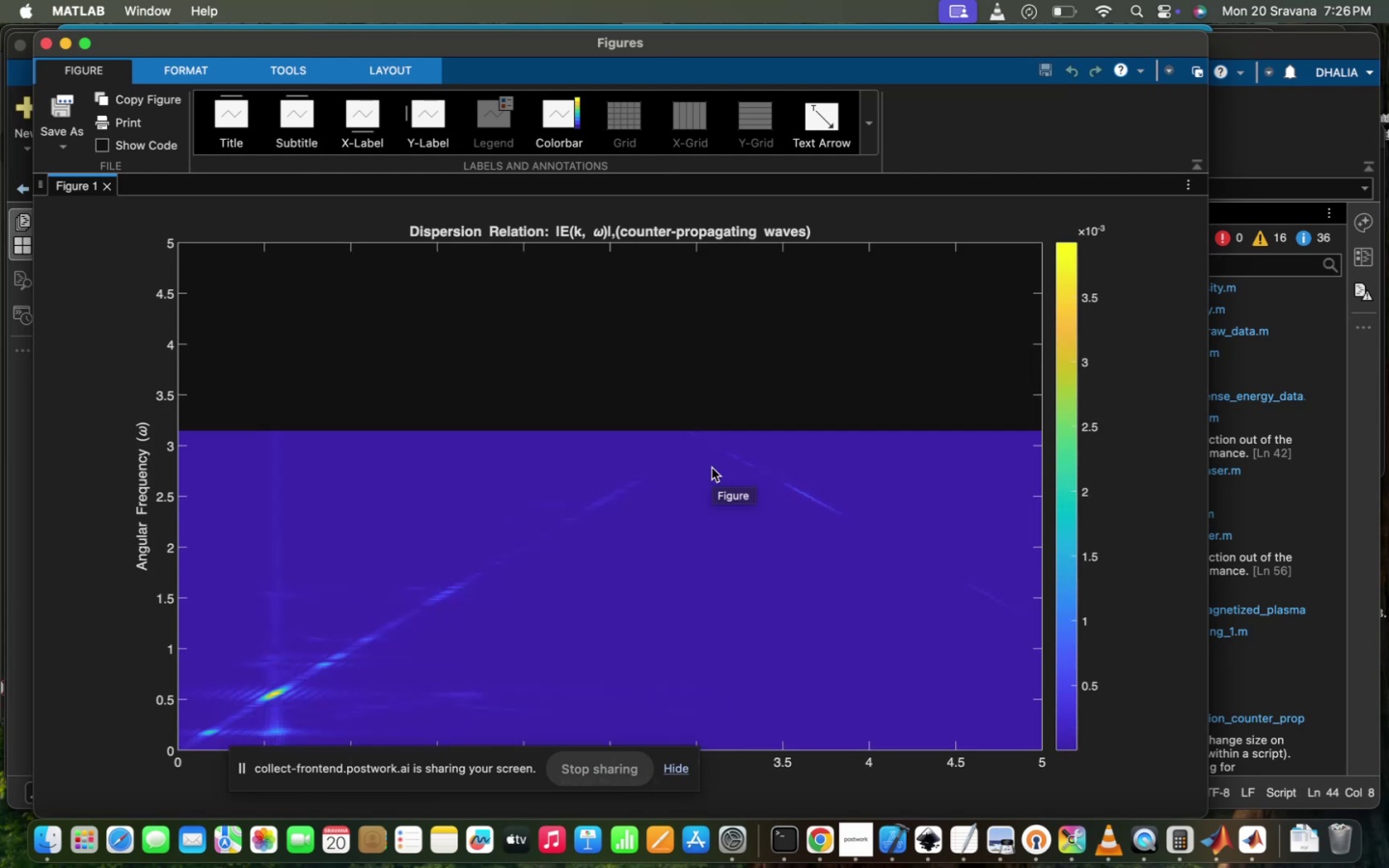 
wait(6.13)
 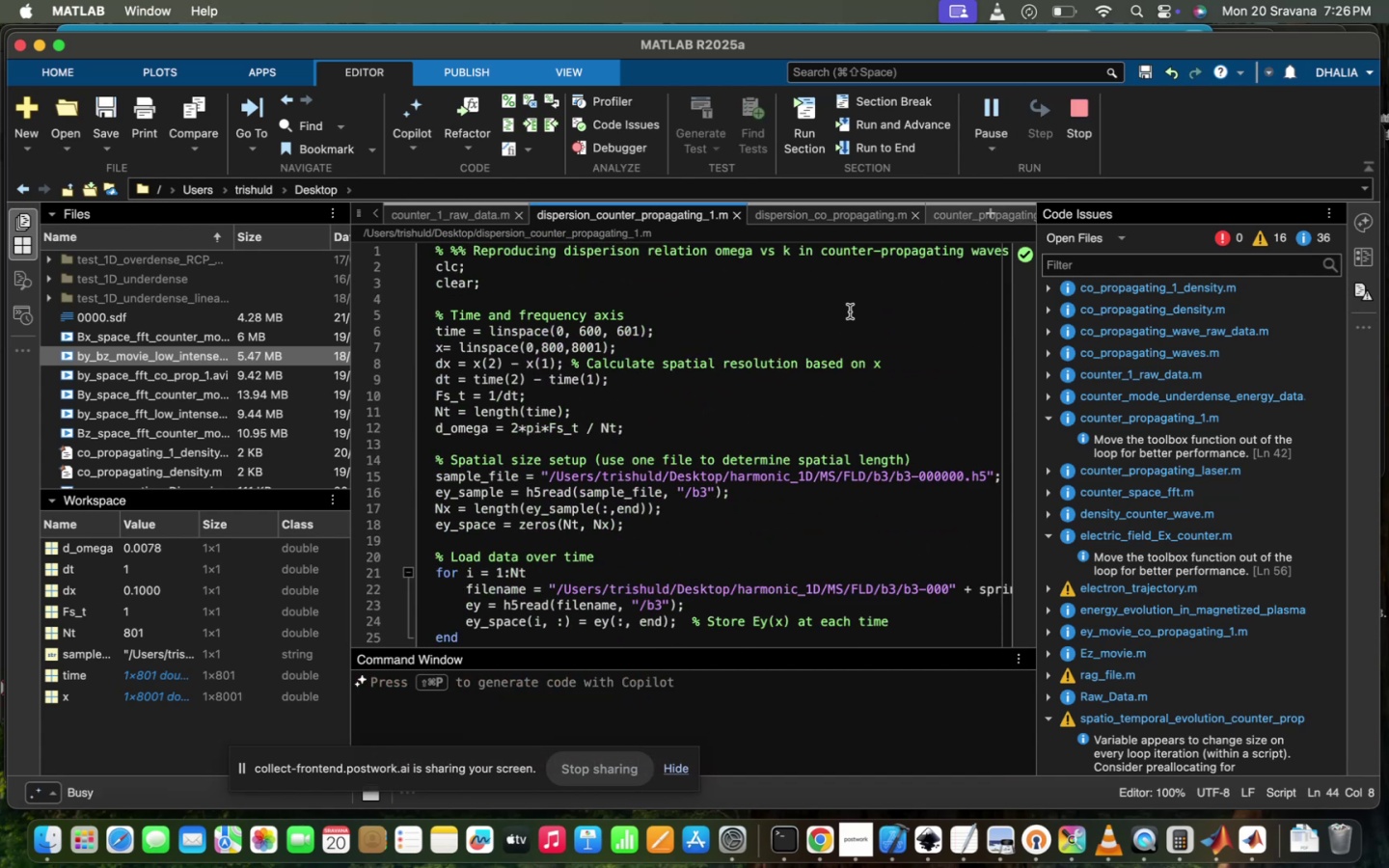 
scroll: coordinate [715, 588], scroll_direction: down, amount: 272.0
 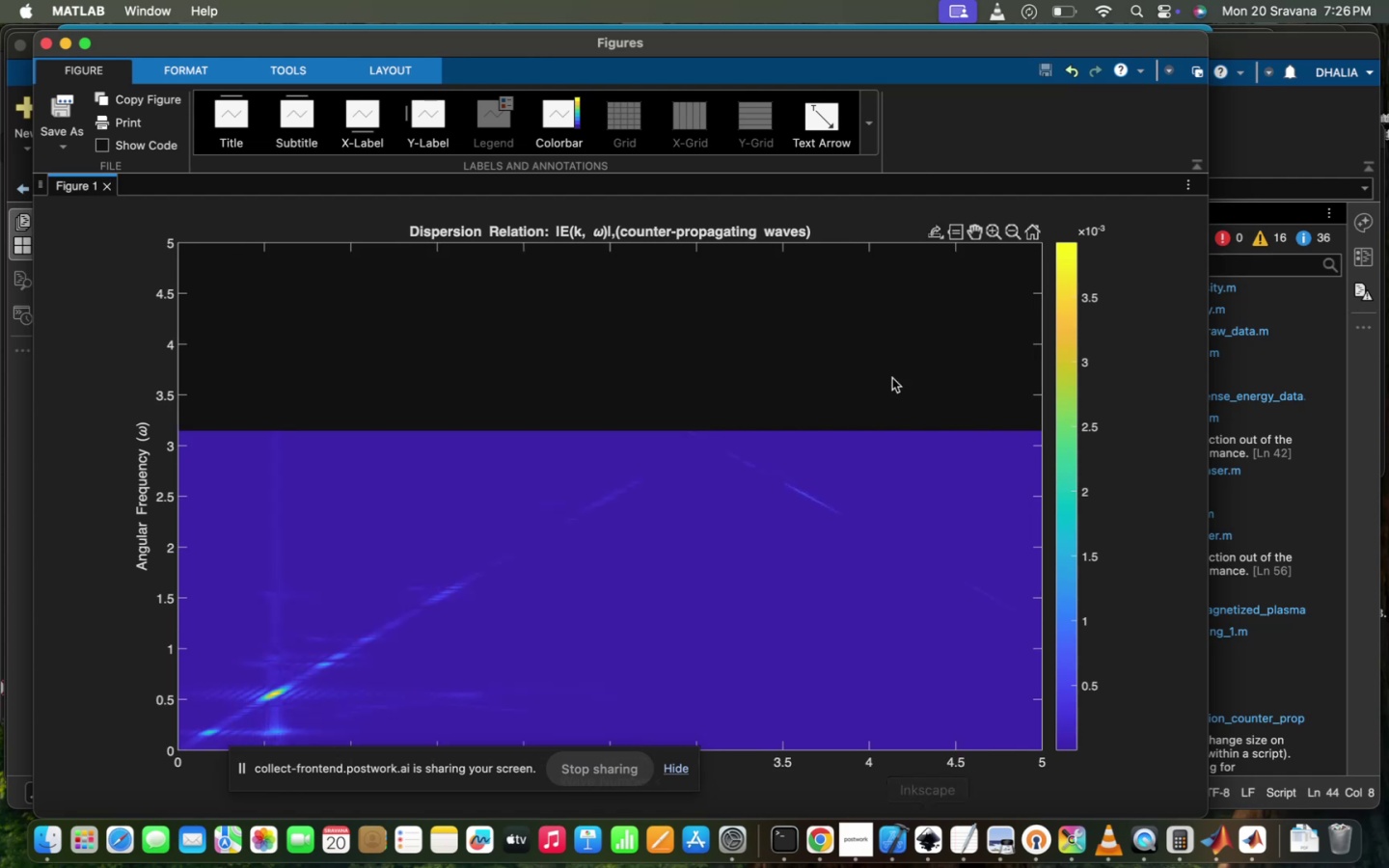 
left_click_drag(start_coordinate=[835, 45], to_coordinate=[945, 1])
 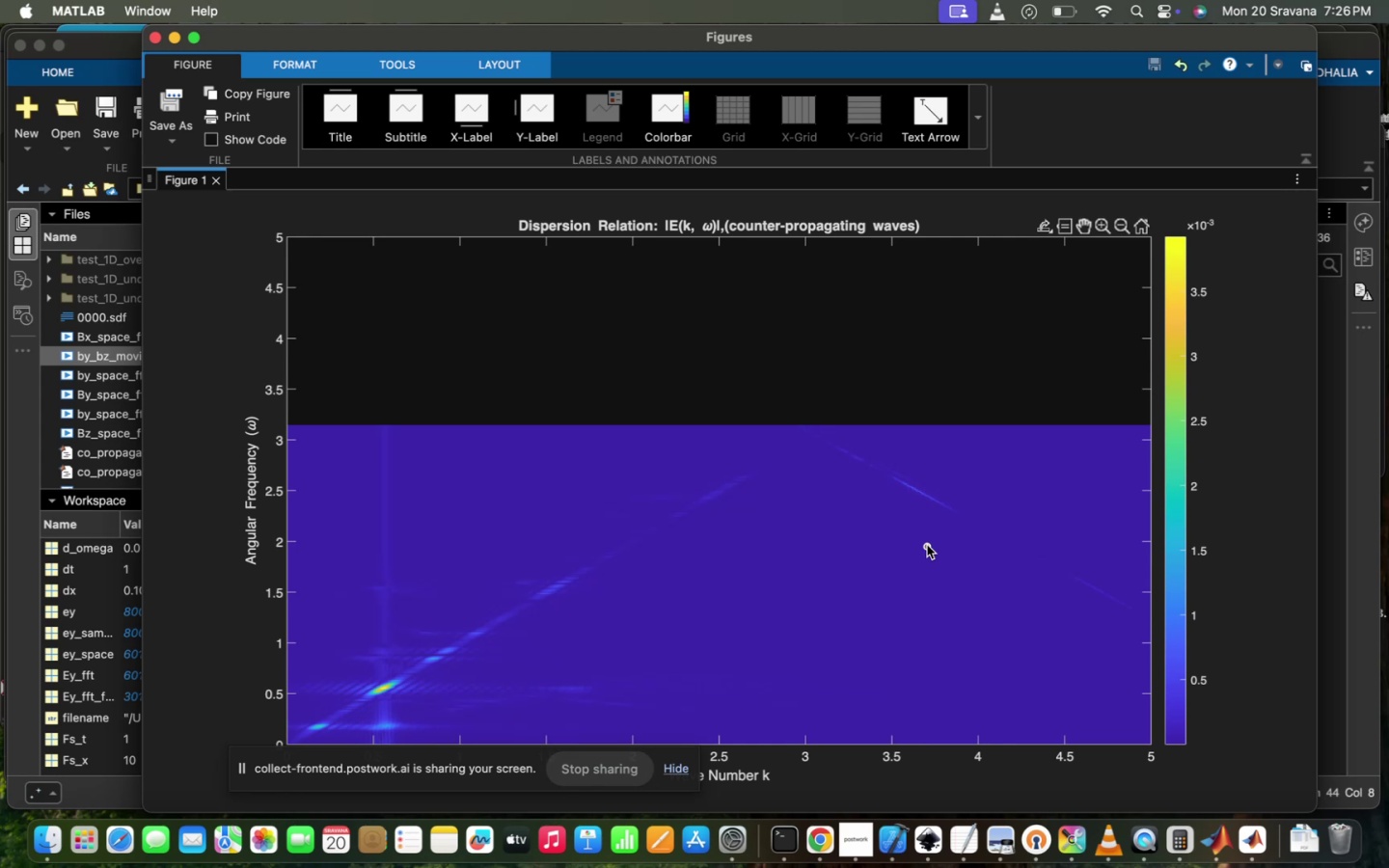 
wait(9.94)
 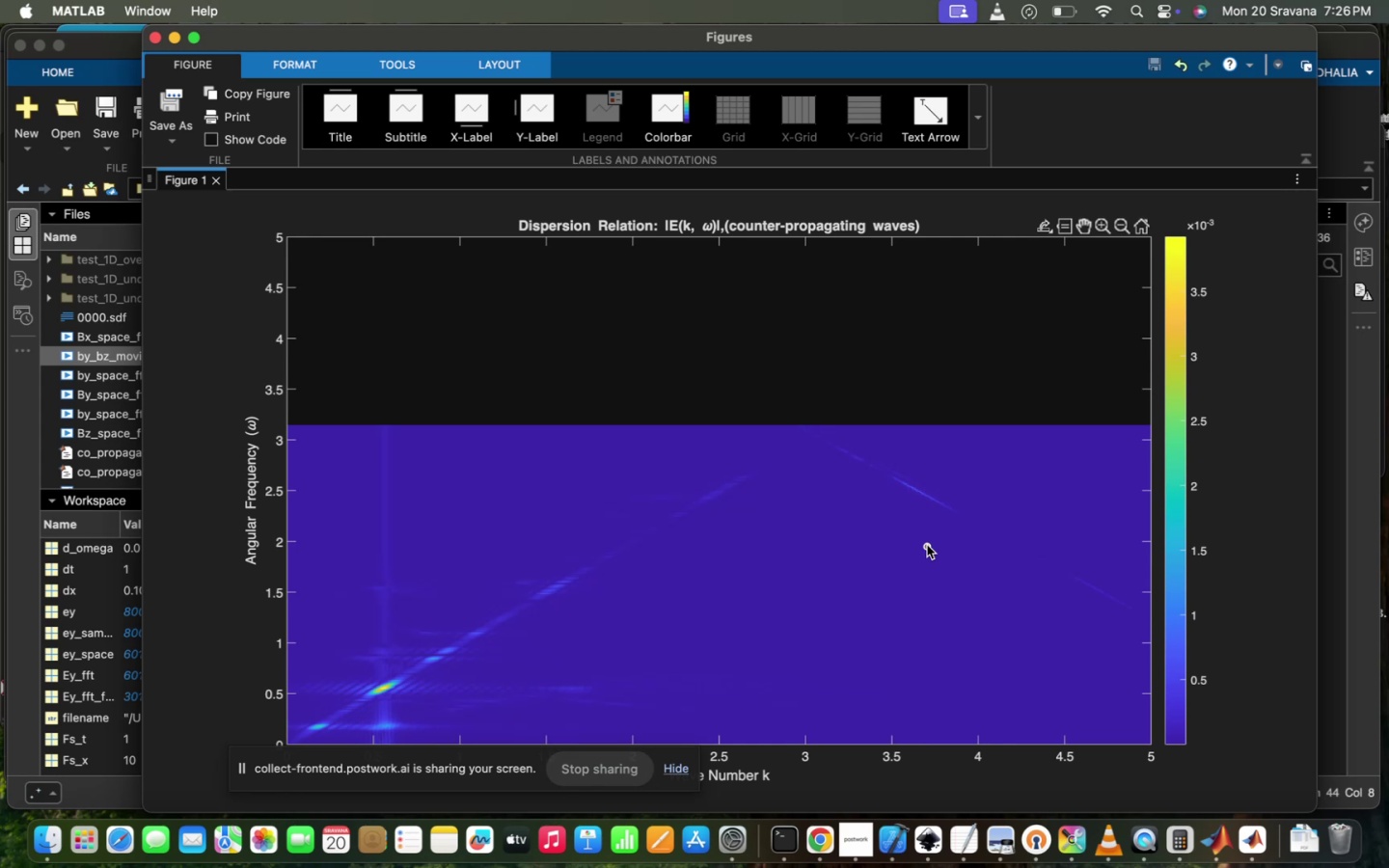 
left_click_drag(start_coordinate=[420, 760], to_coordinate=[810, 816])
 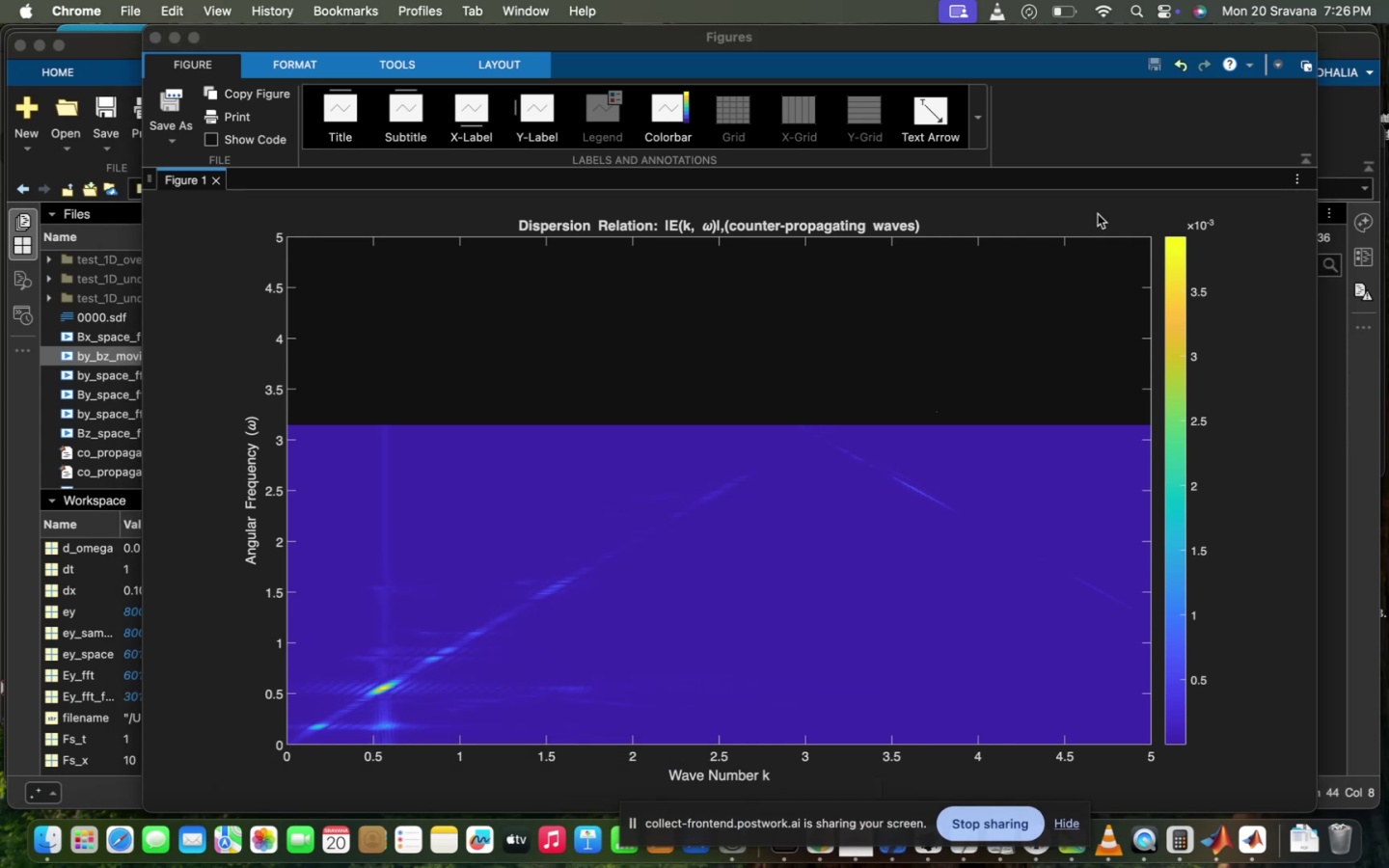 
left_click([1079, 218])
 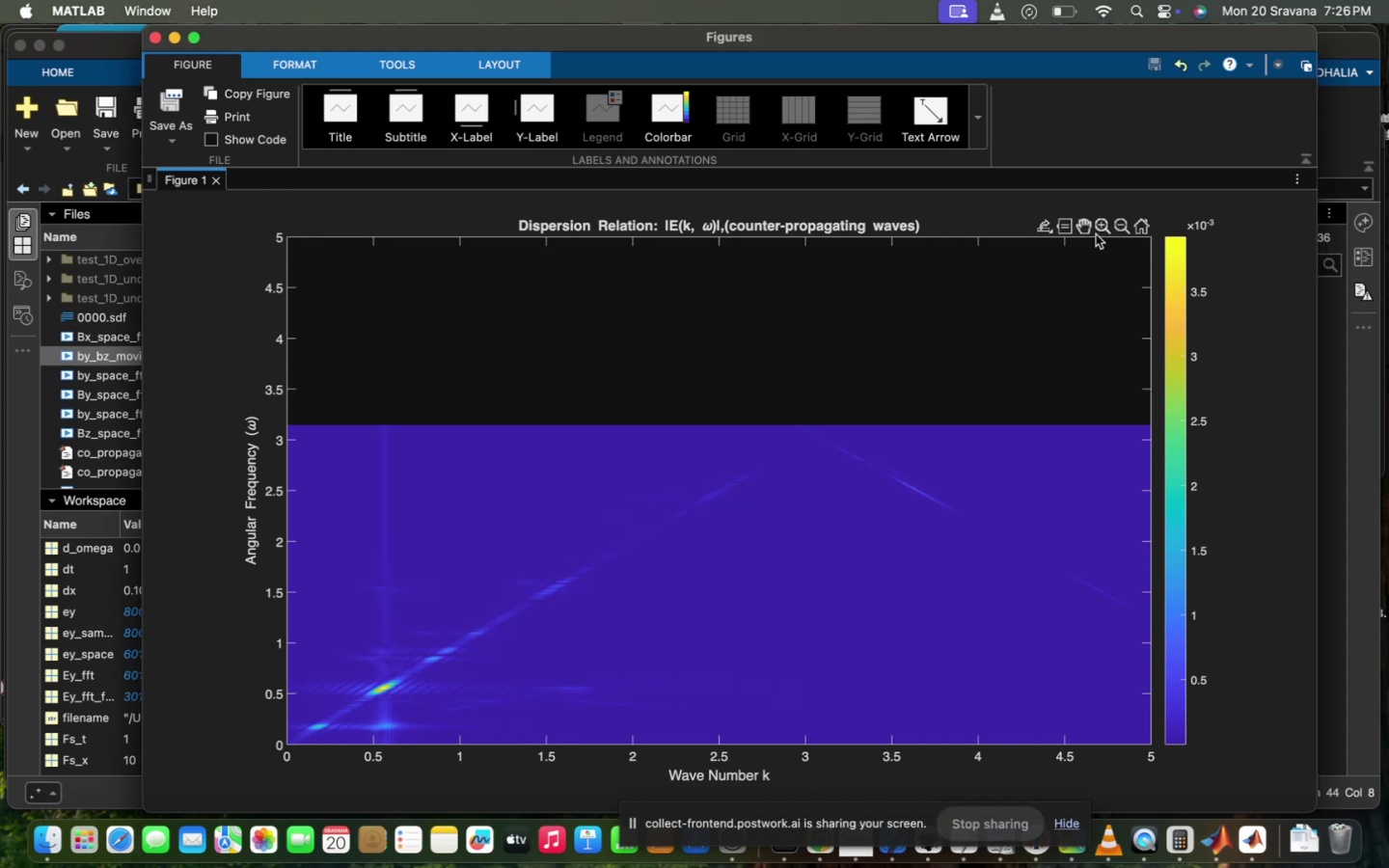 
left_click([1101, 228])
 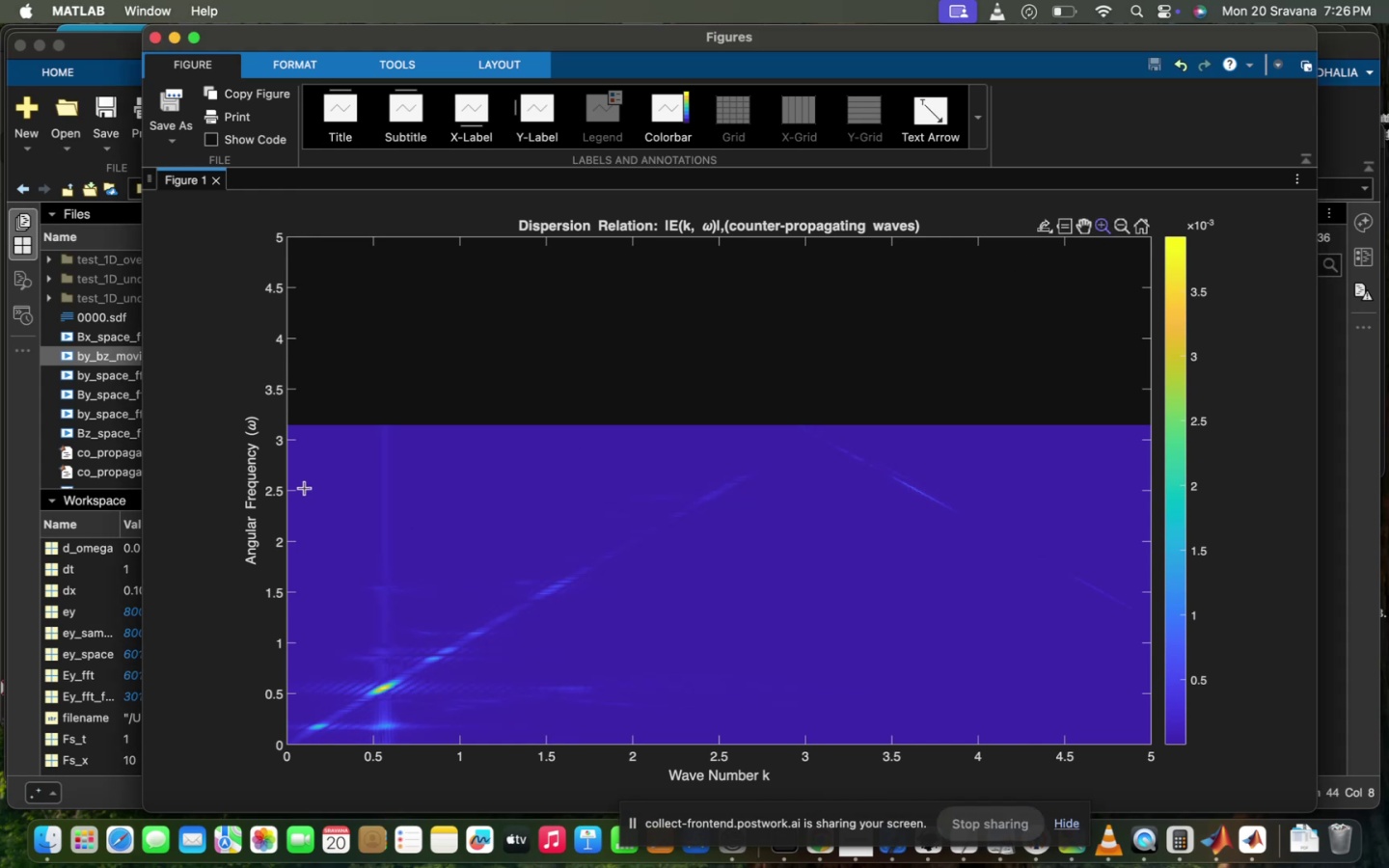 
left_click_drag(start_coordinate=[289, 485], to_coordinate=[756, 756])
 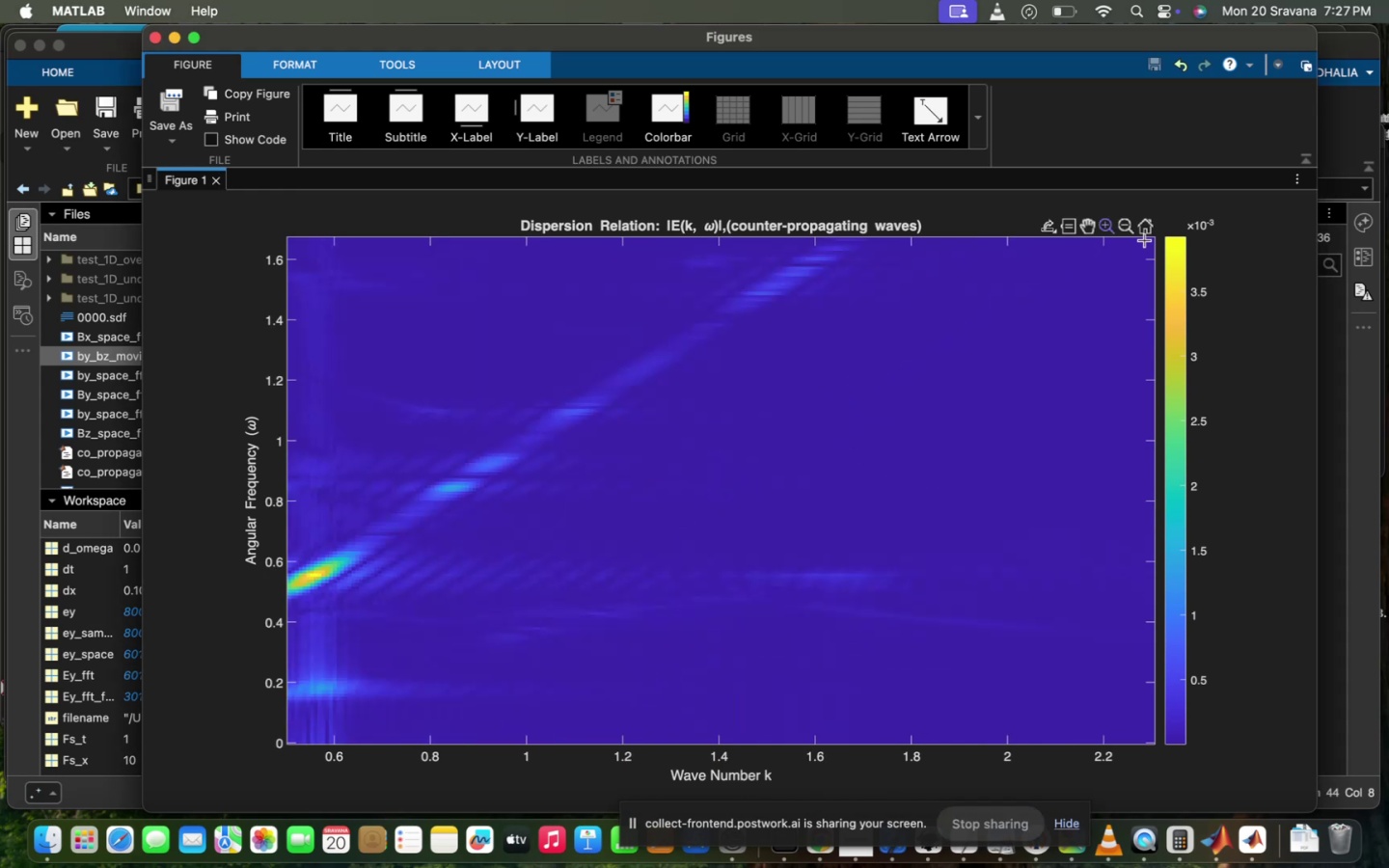 
scroll: coordinate [731, 456], scroll_direction: down, amount: 20.0
 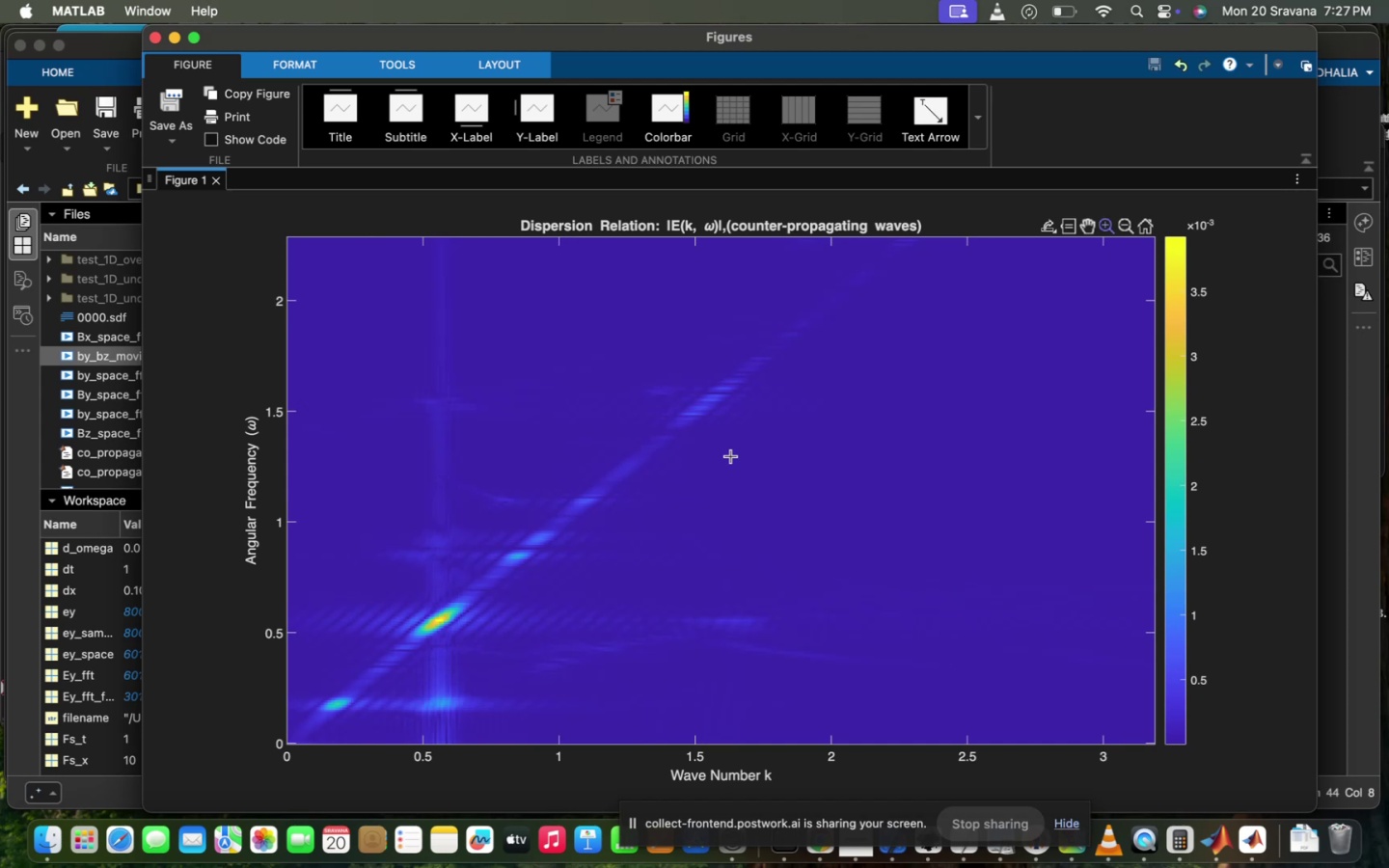 
wait(11.5)
 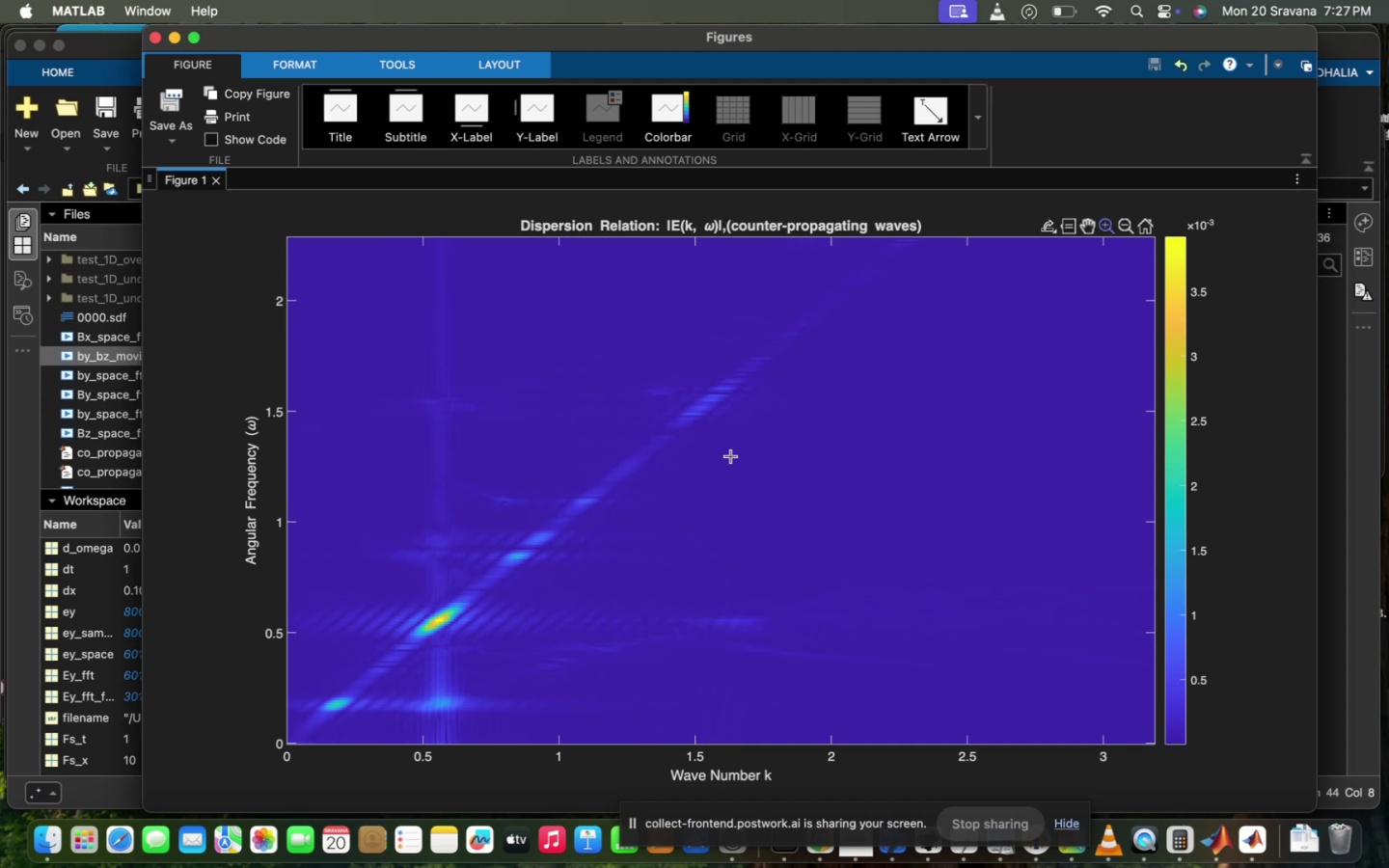 
left_click([154, 37])
 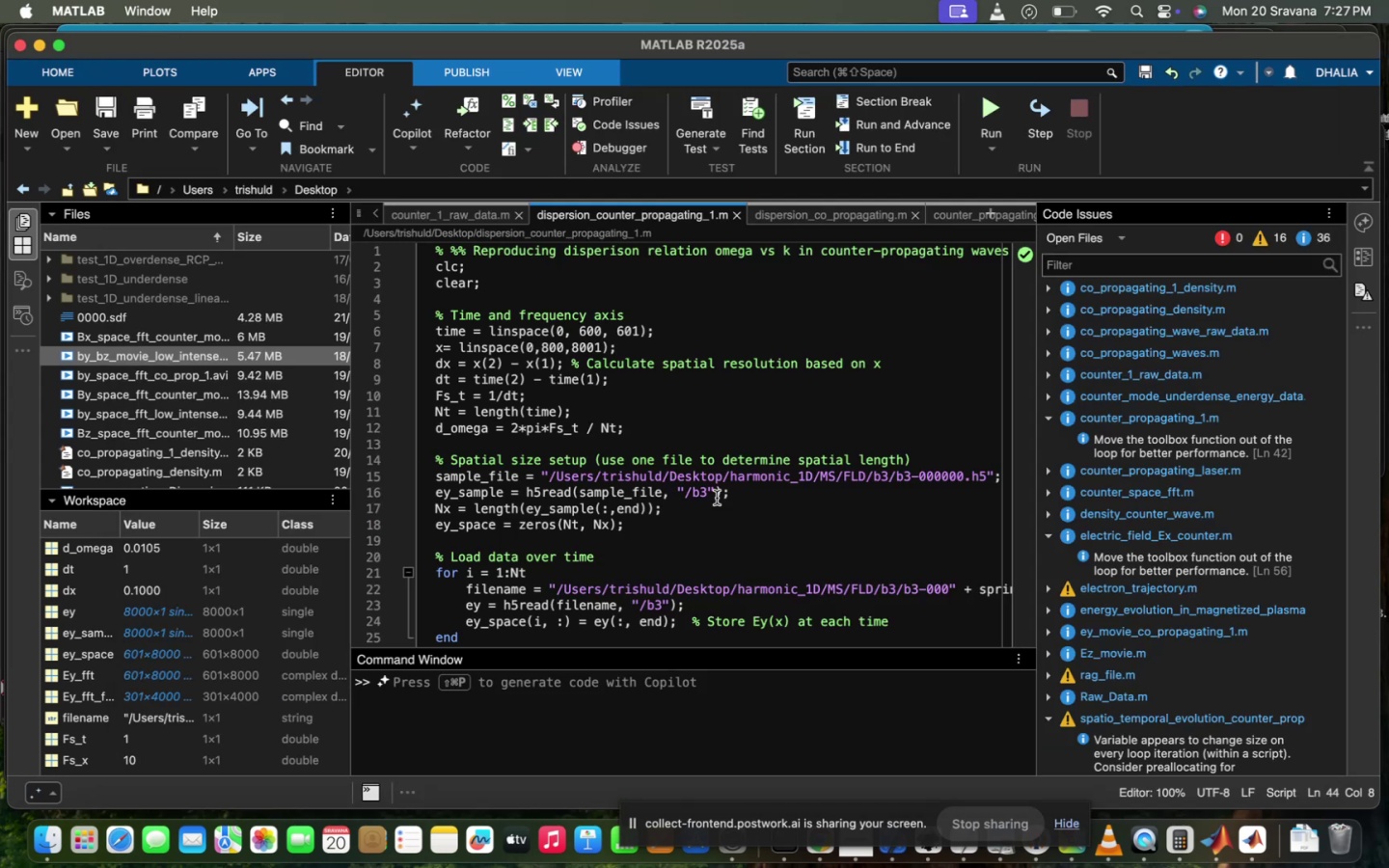 